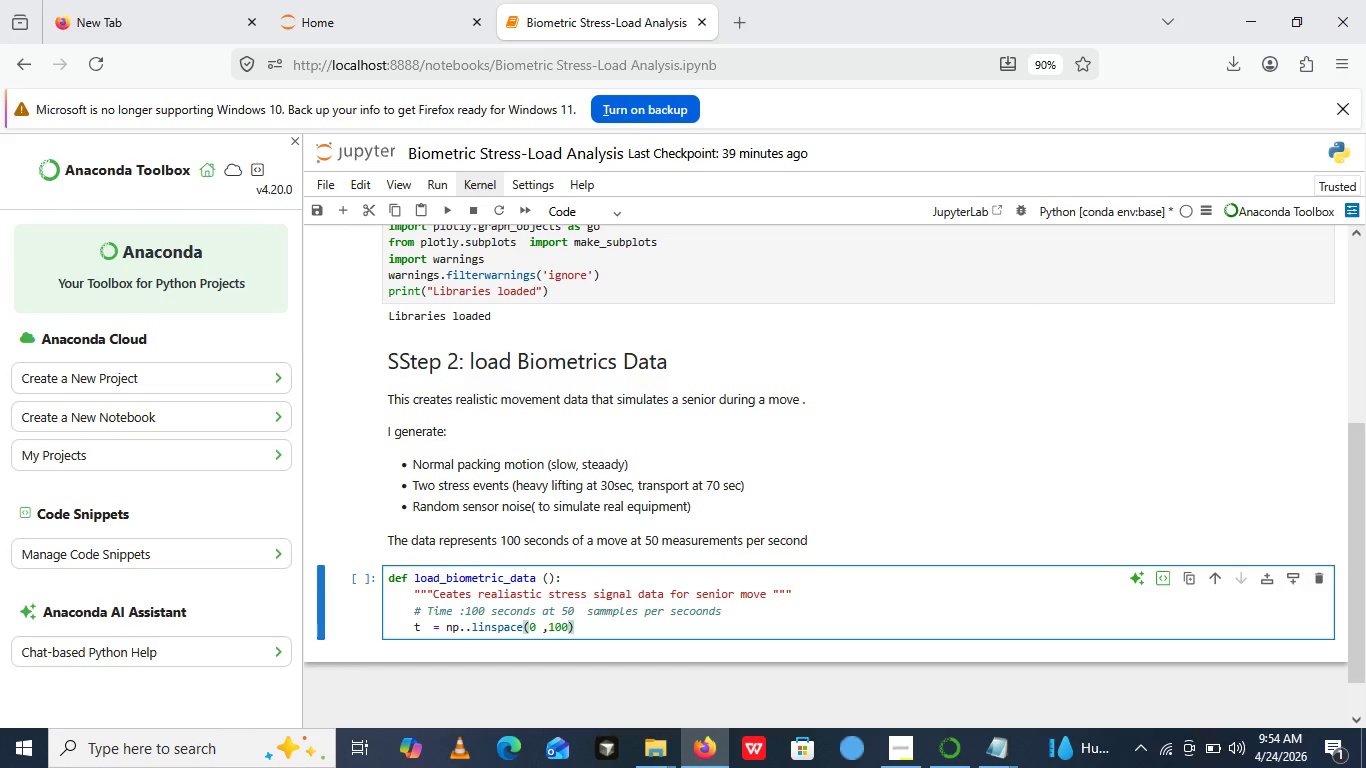 
type(, 5000)
 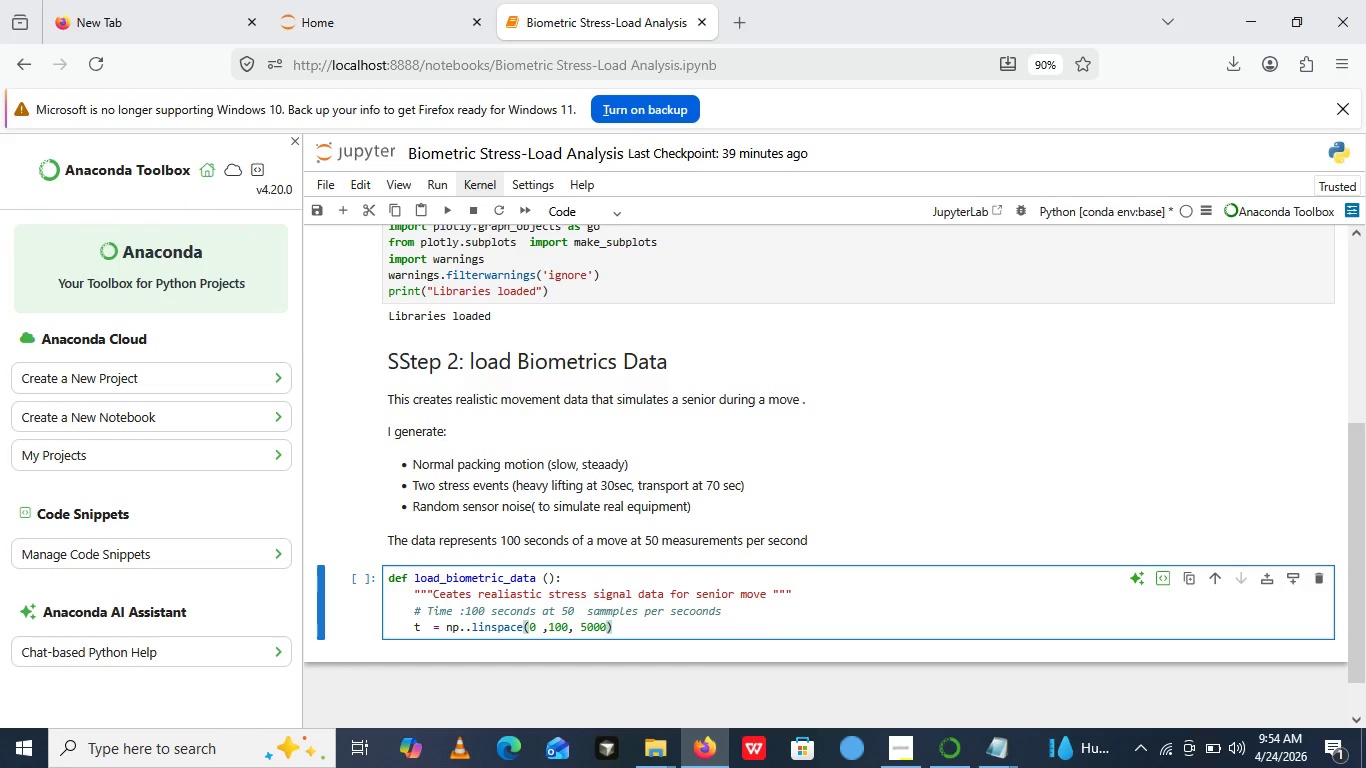 
key(ArrowRight)
 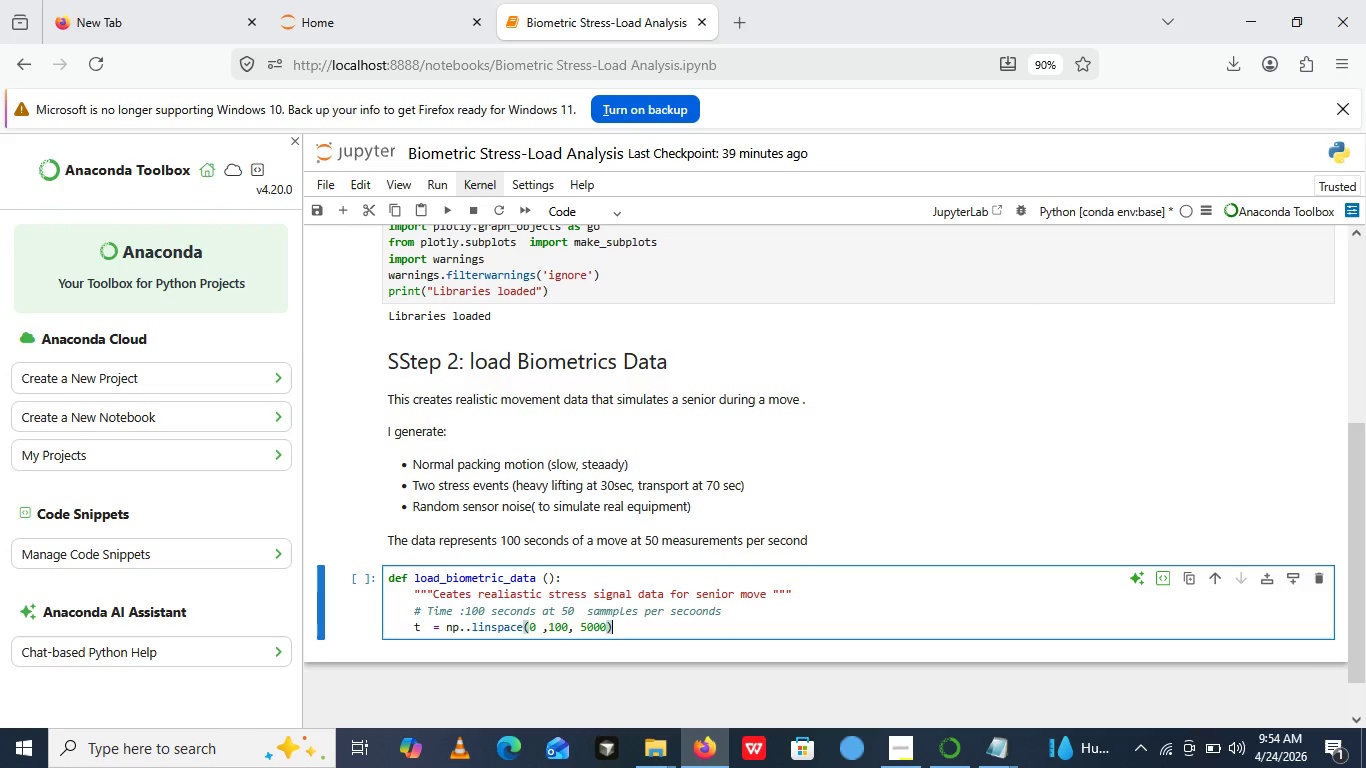 
key(Enter)
 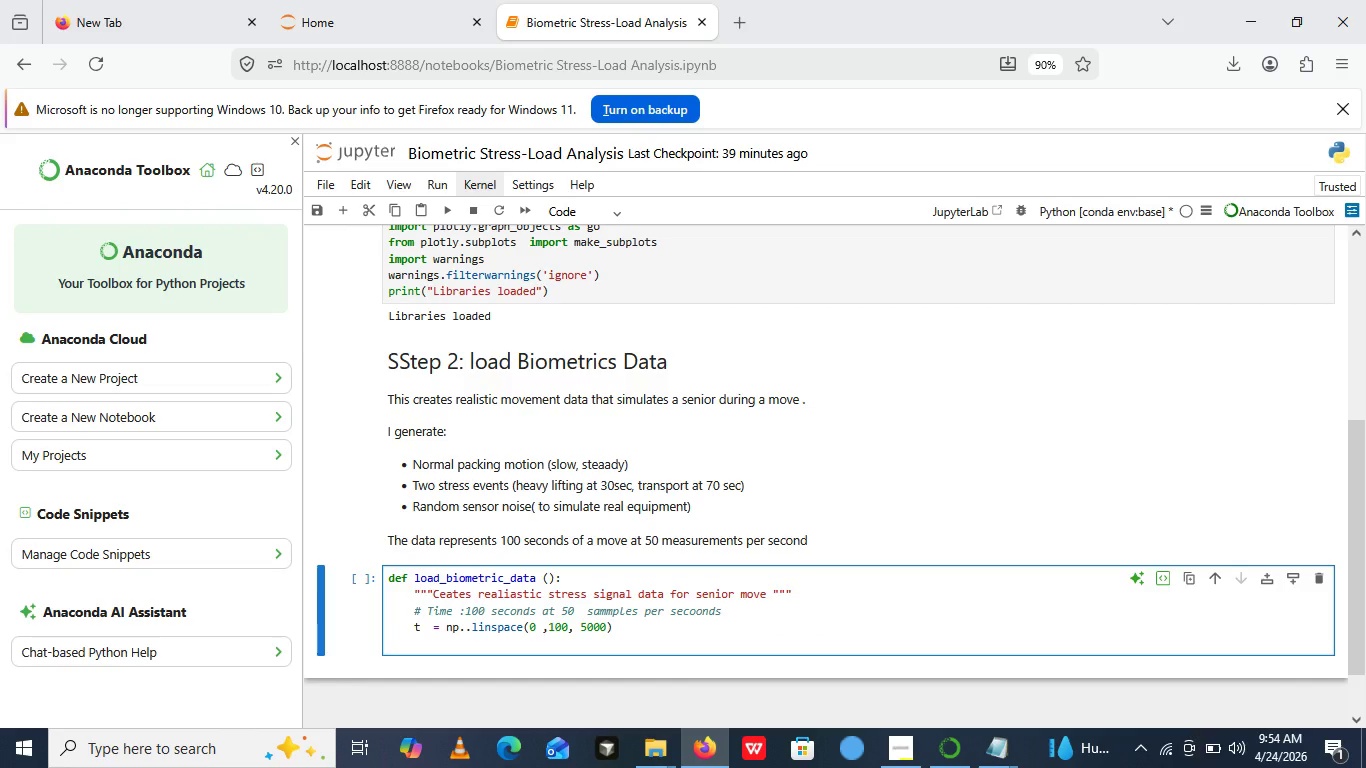 
type(fs =50)
 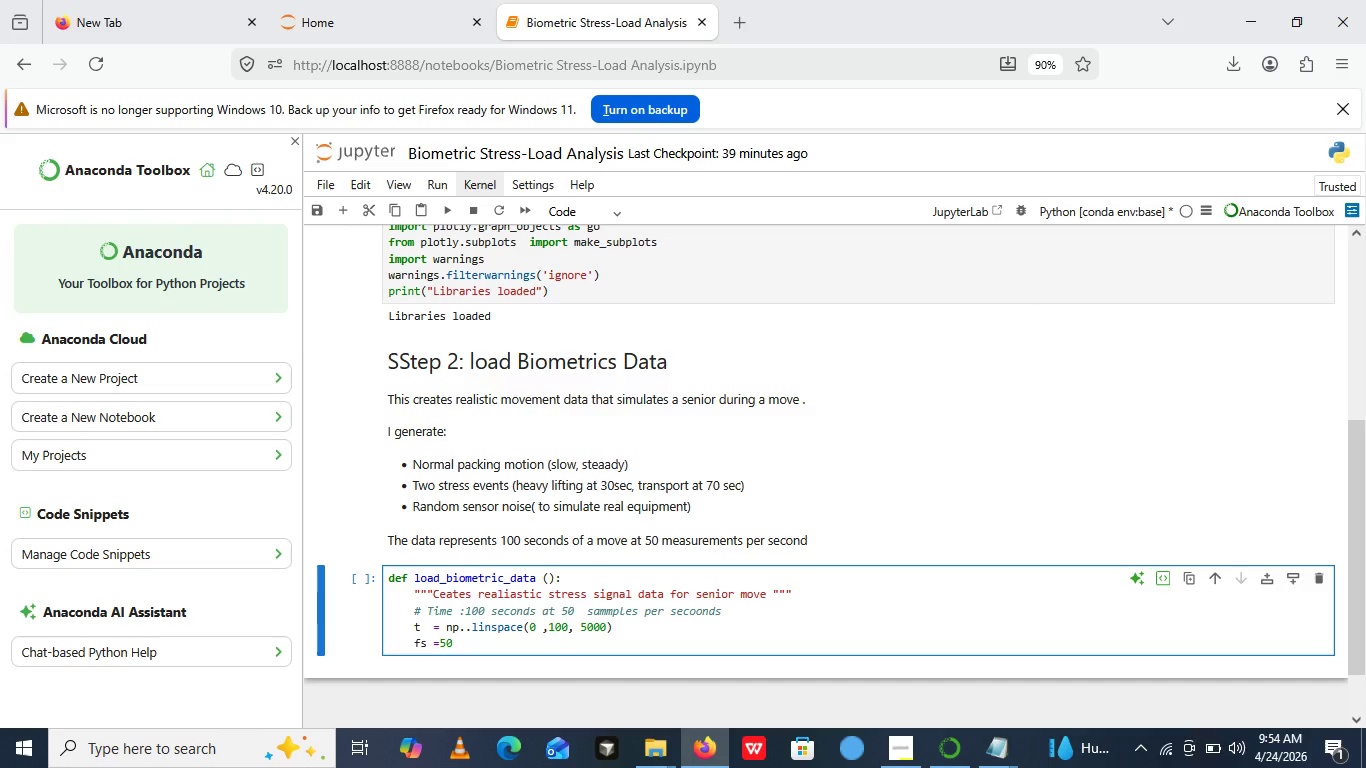 
key(Enter)
 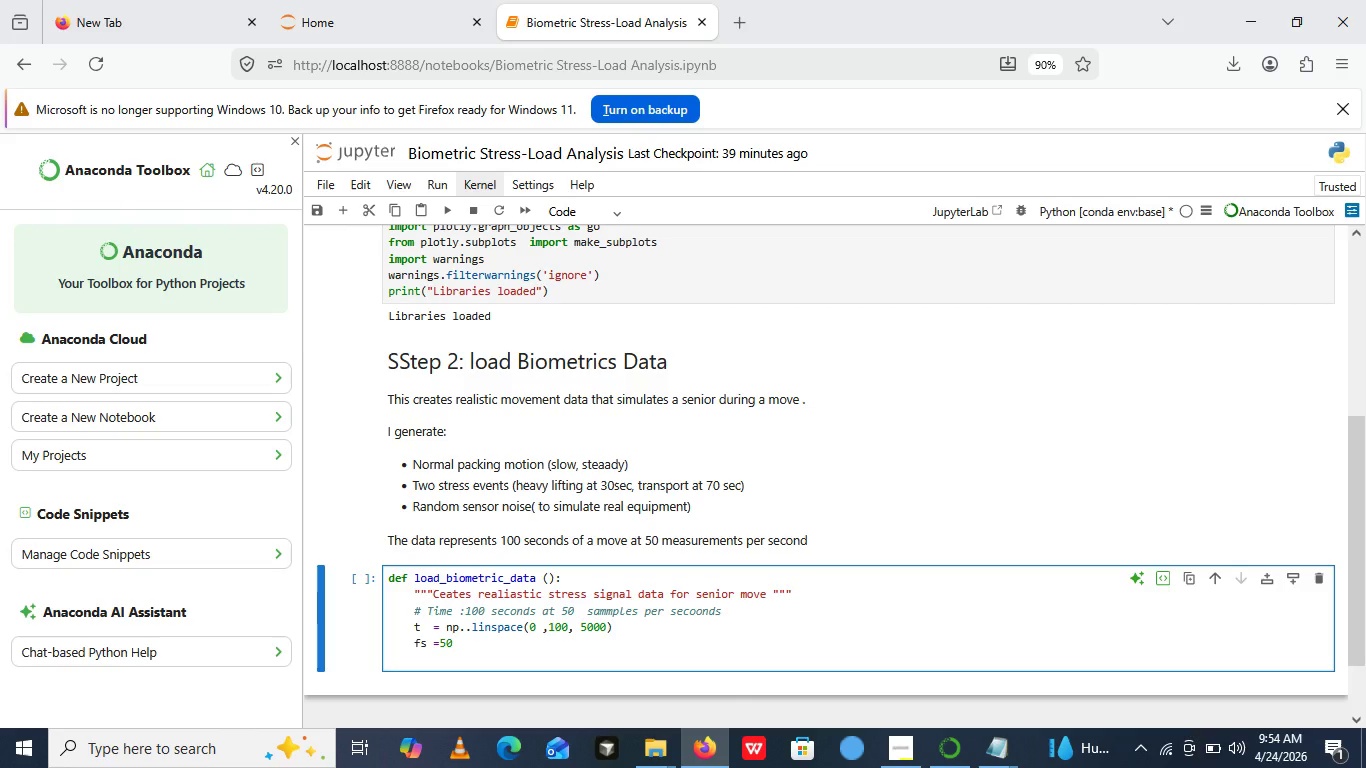 
type(# b)
key(Backspace)
type(normal movement ())
 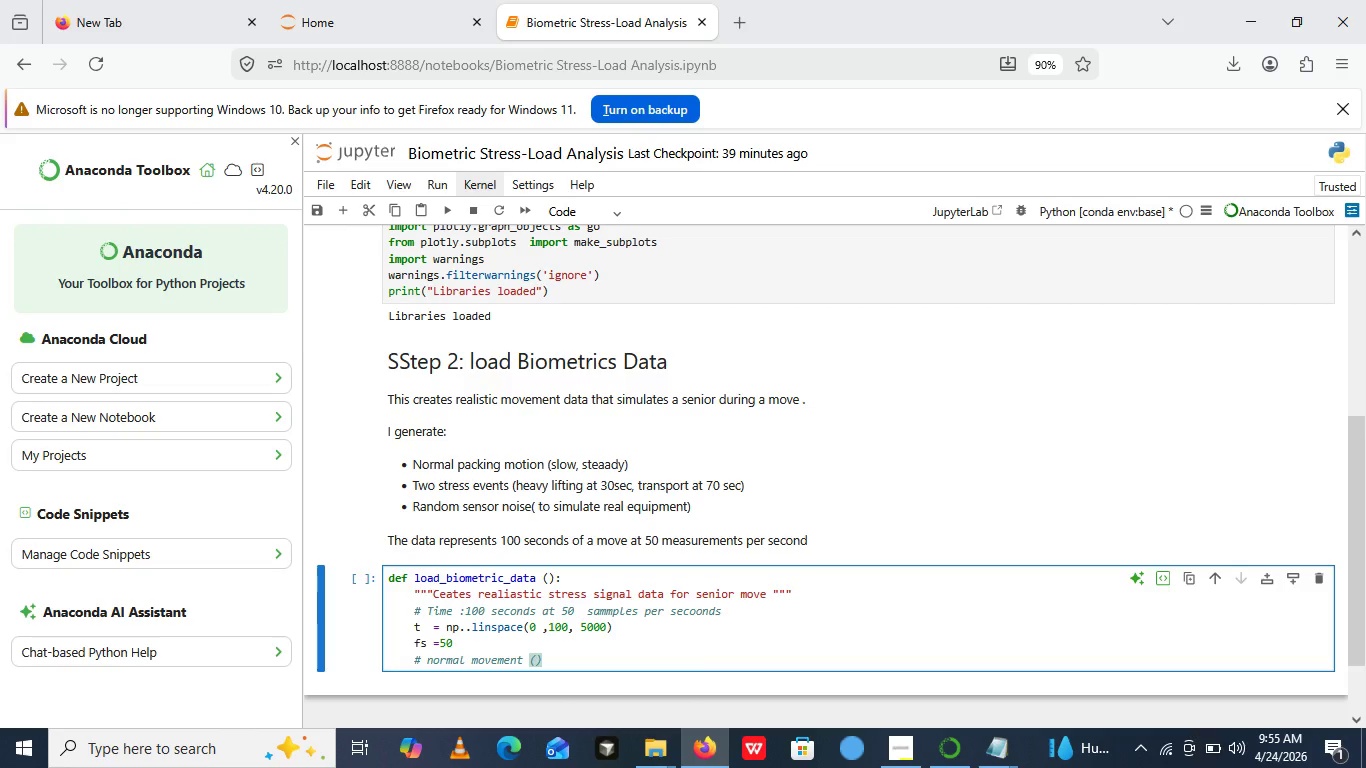 
key(ArrowLeft)
 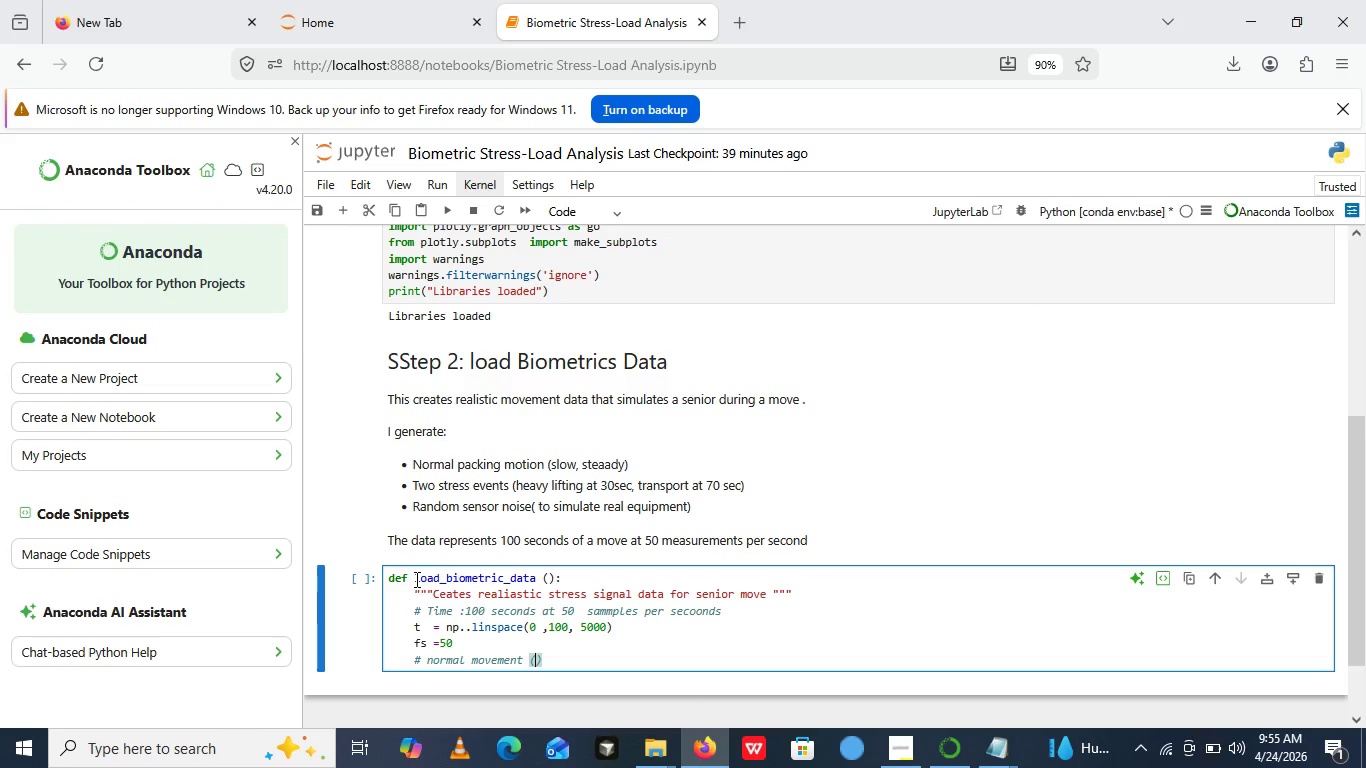 
wait(24.58)
 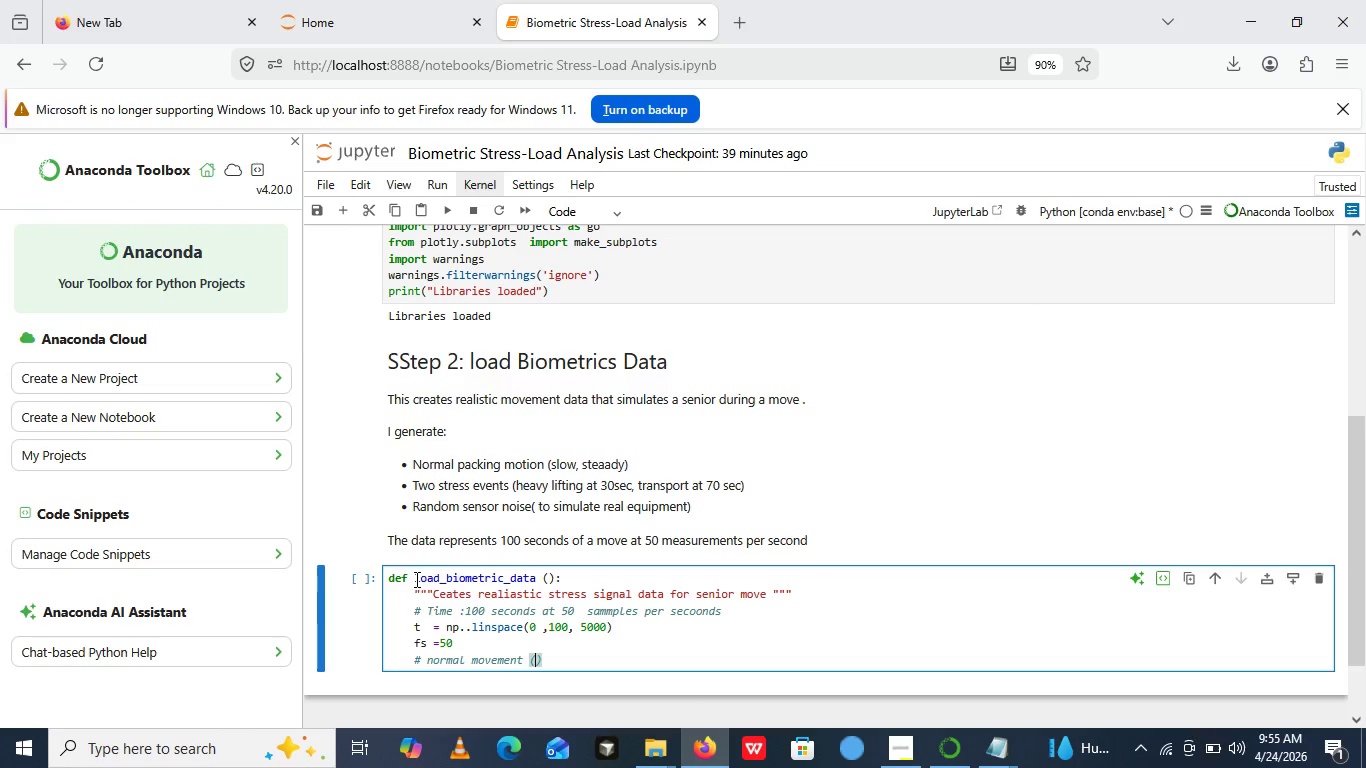 
left_click([540, 656])
 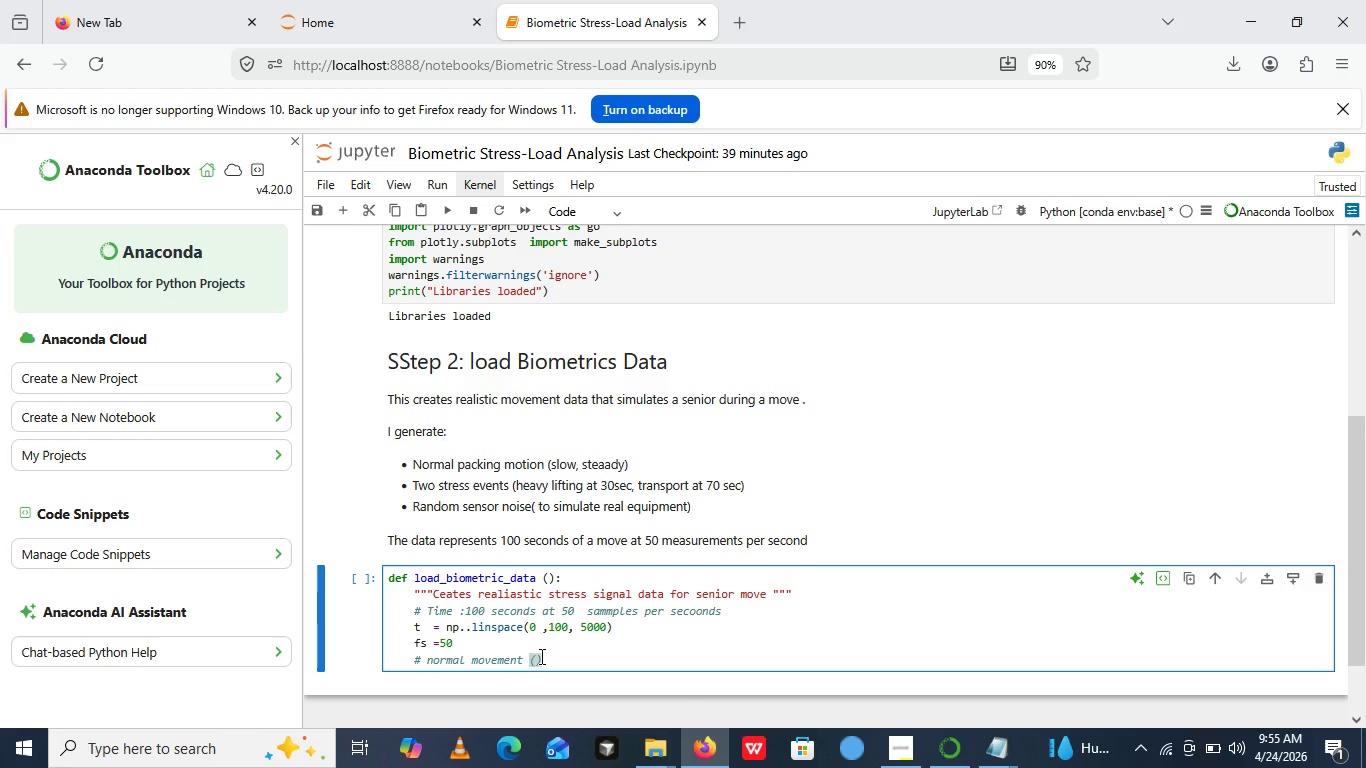 
type(o)
key(Backspace)
type(packing n)
key(Backspace)
type(box )
key(Backspace)
type(es calmly)
 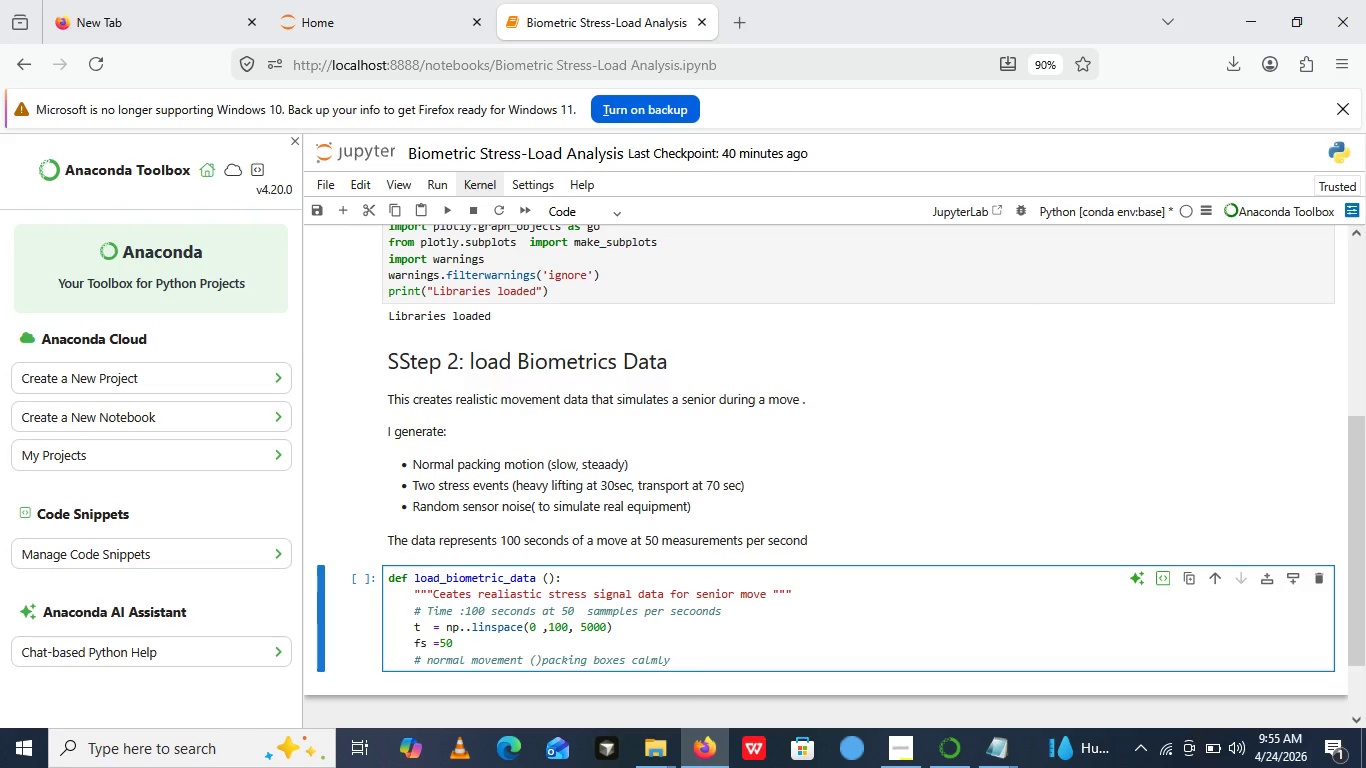 
key(Shift+0)
 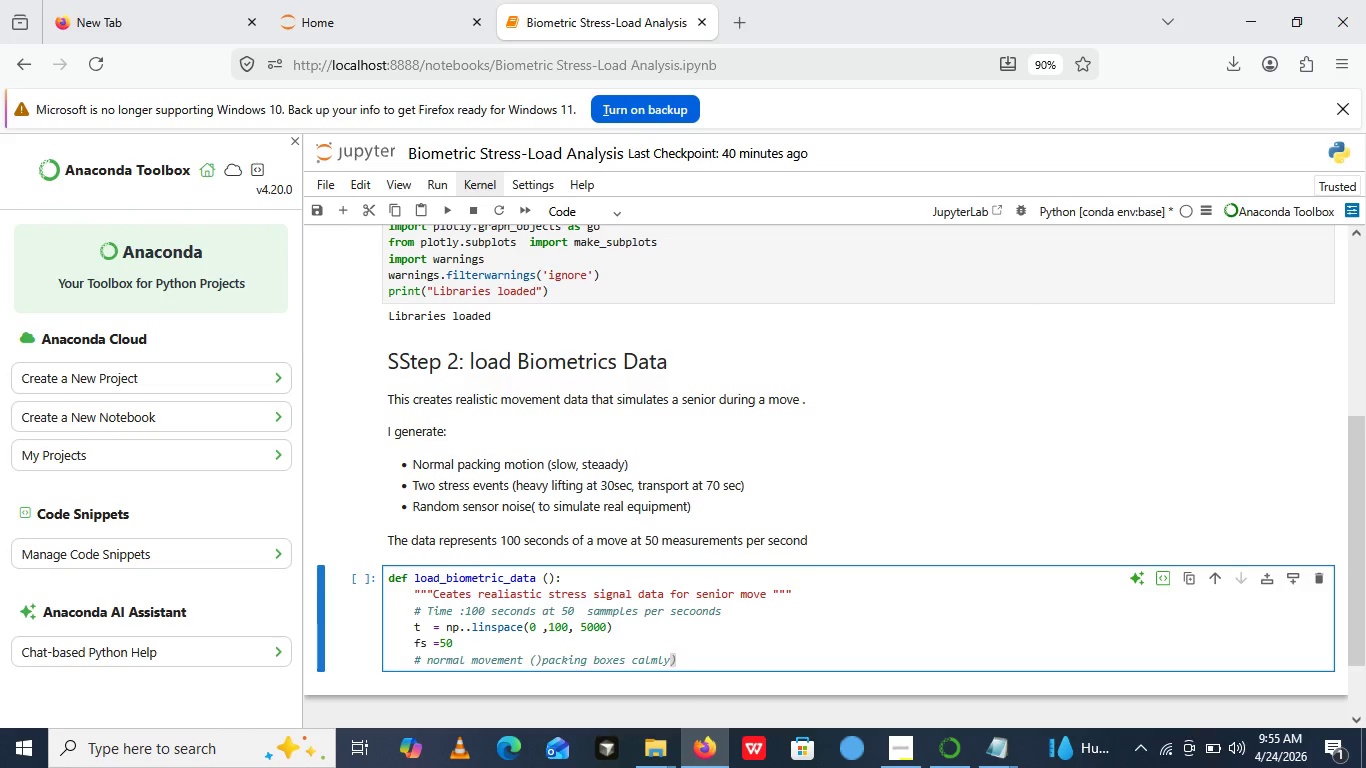 
key(Enter)
 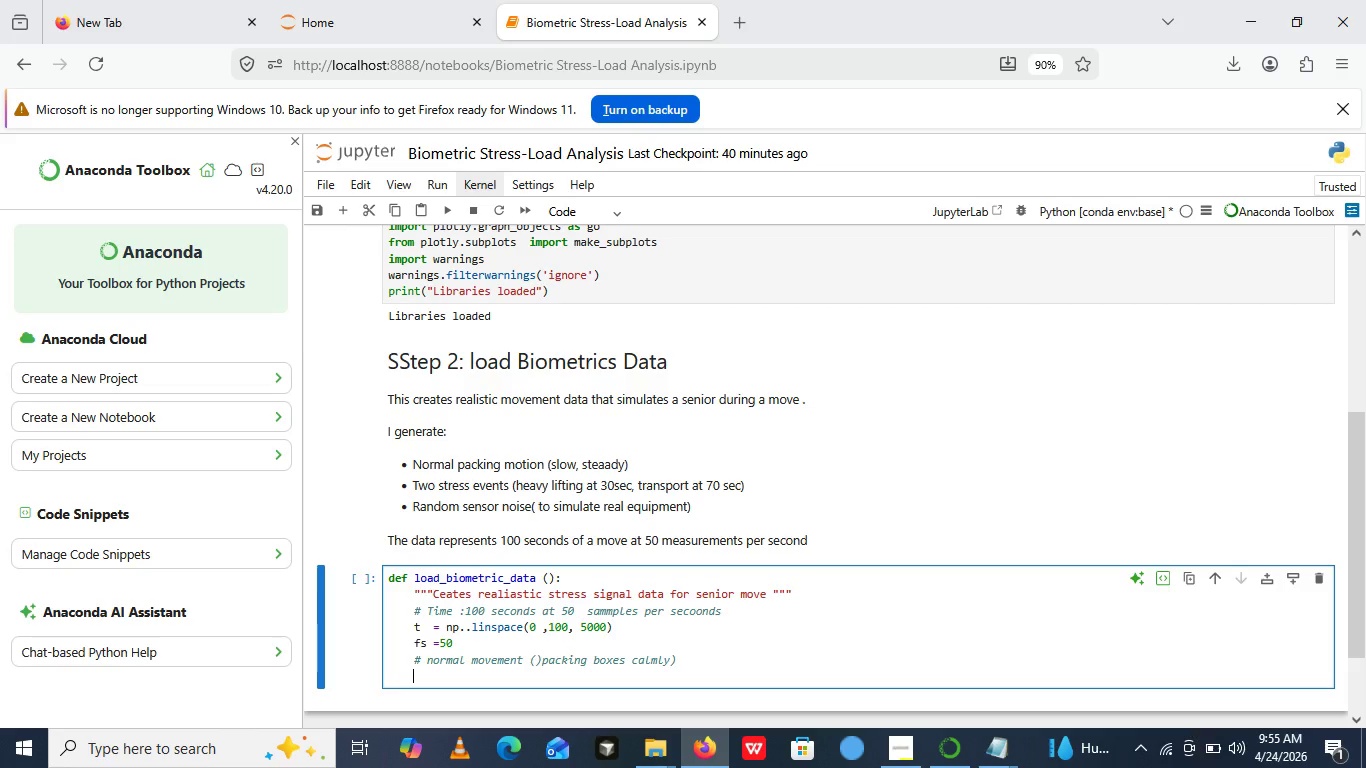 
type(normal=0.5*)
 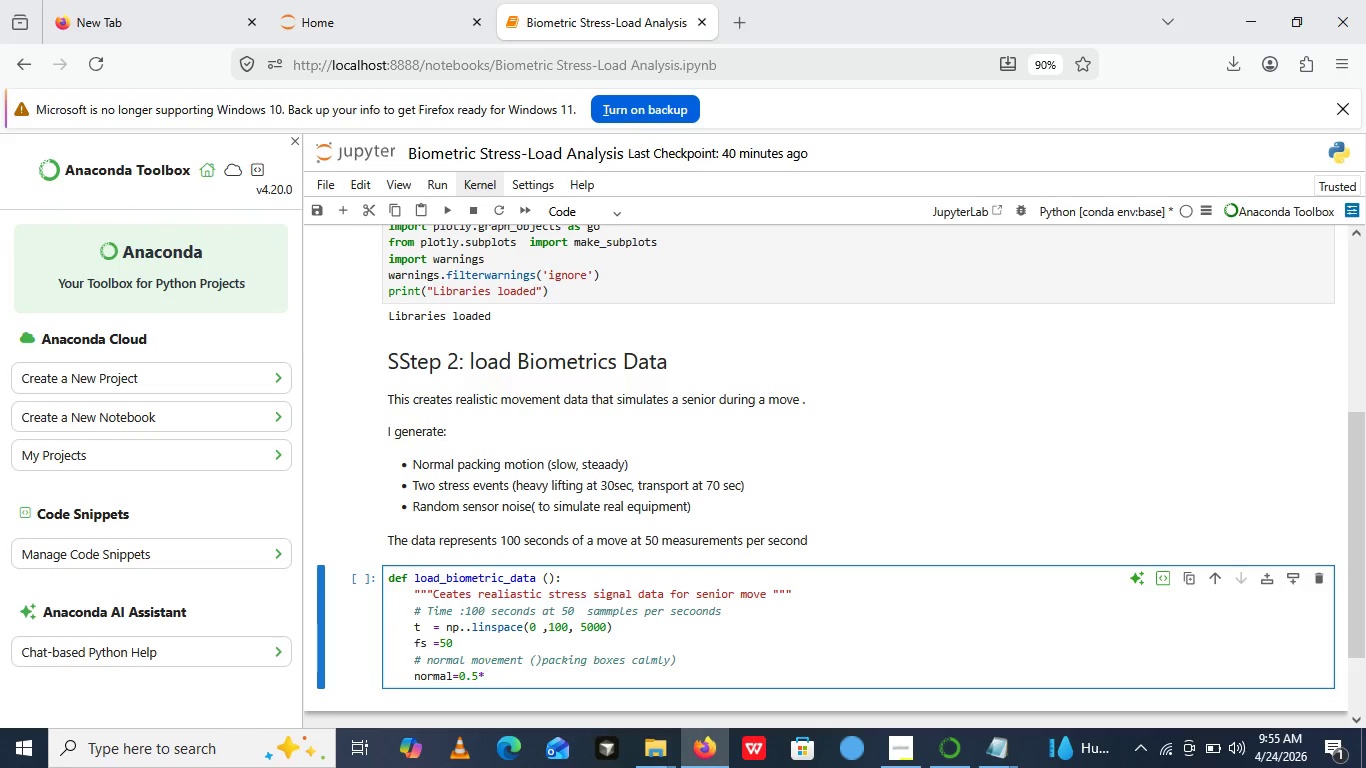 
type(np.sin())
 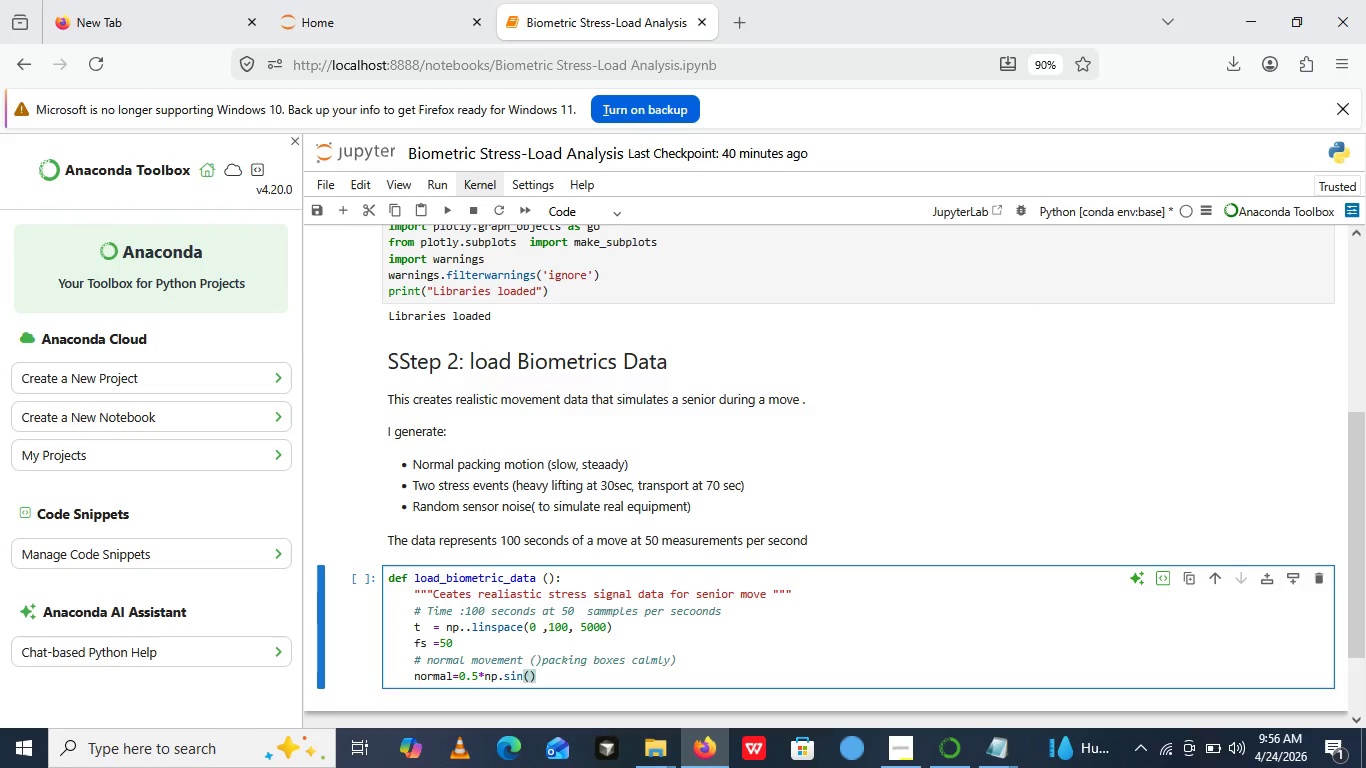 
key(ArrowLeft)
 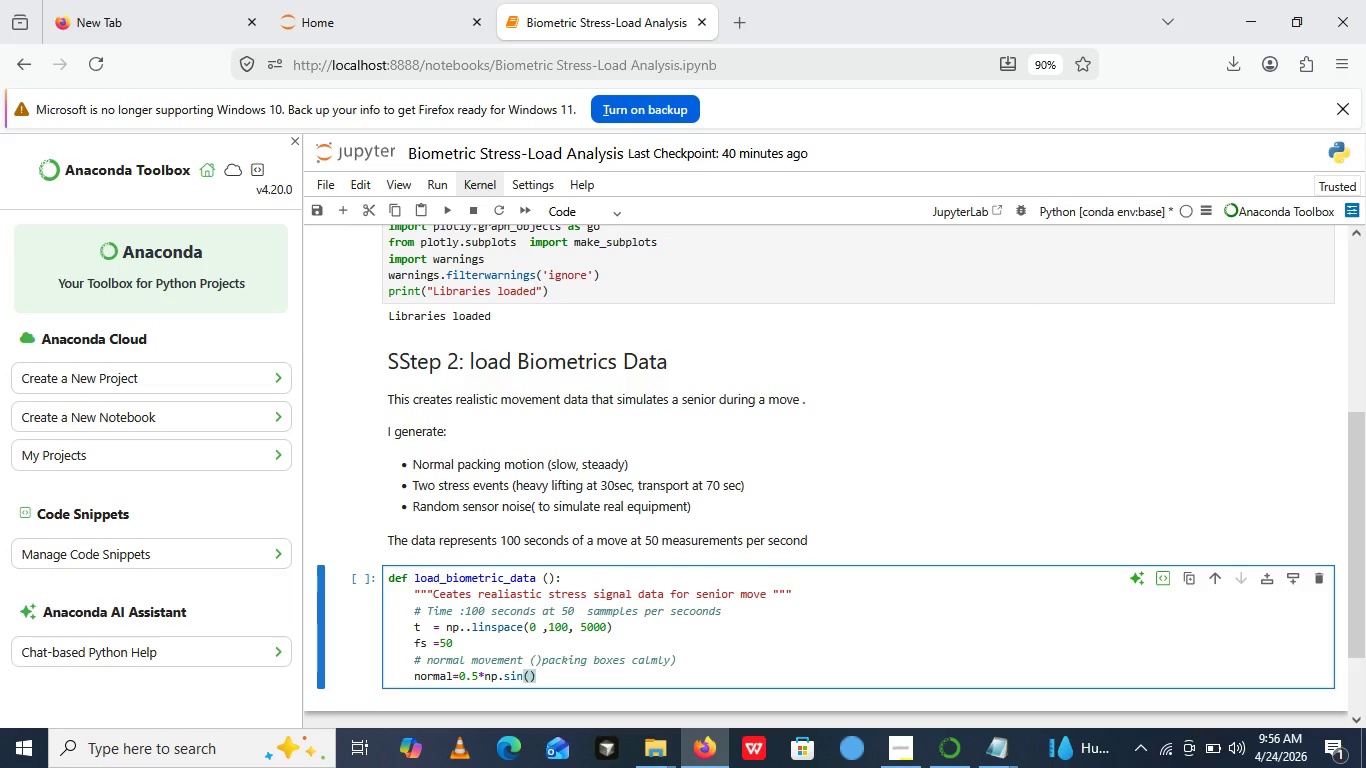 
key(2)
 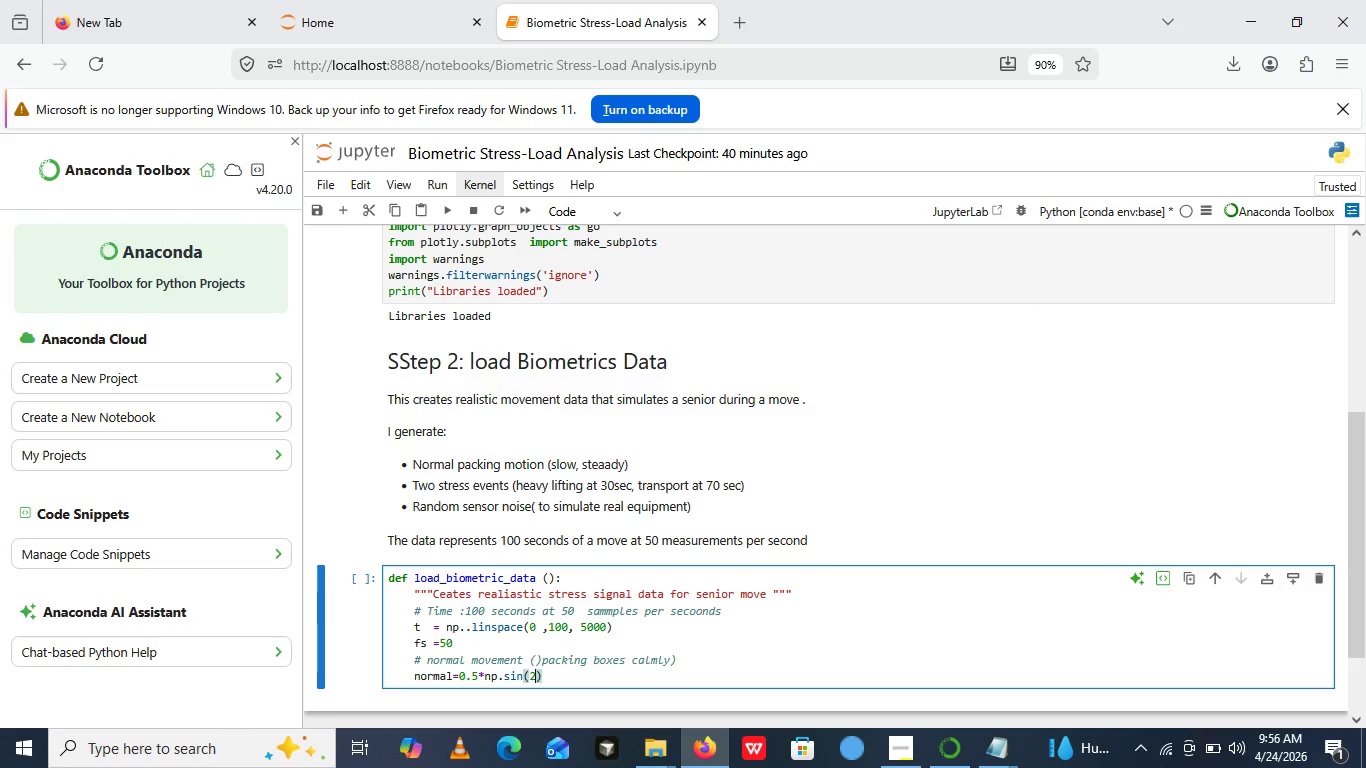 
hold_key(key=ShiftLeft, duration=0.88)
 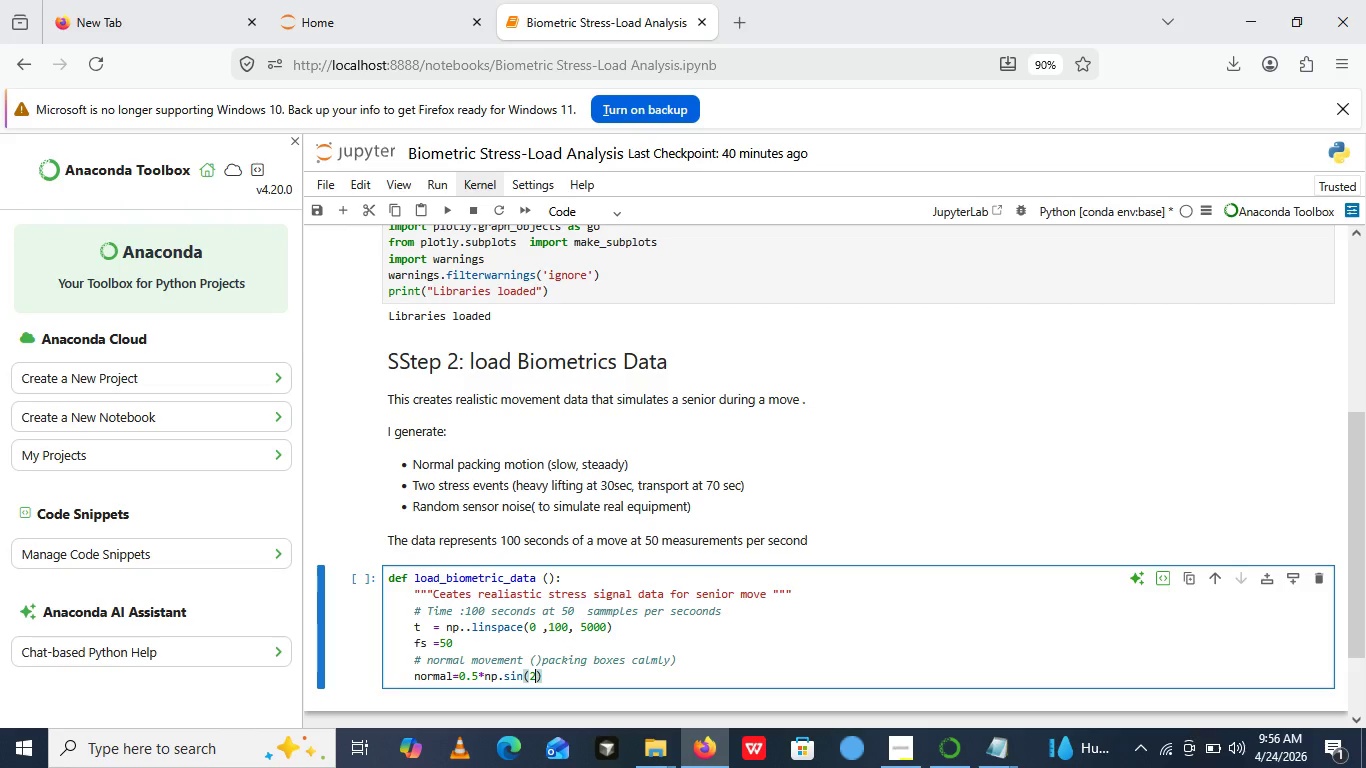 
type(*np.pi*0.5*t)
 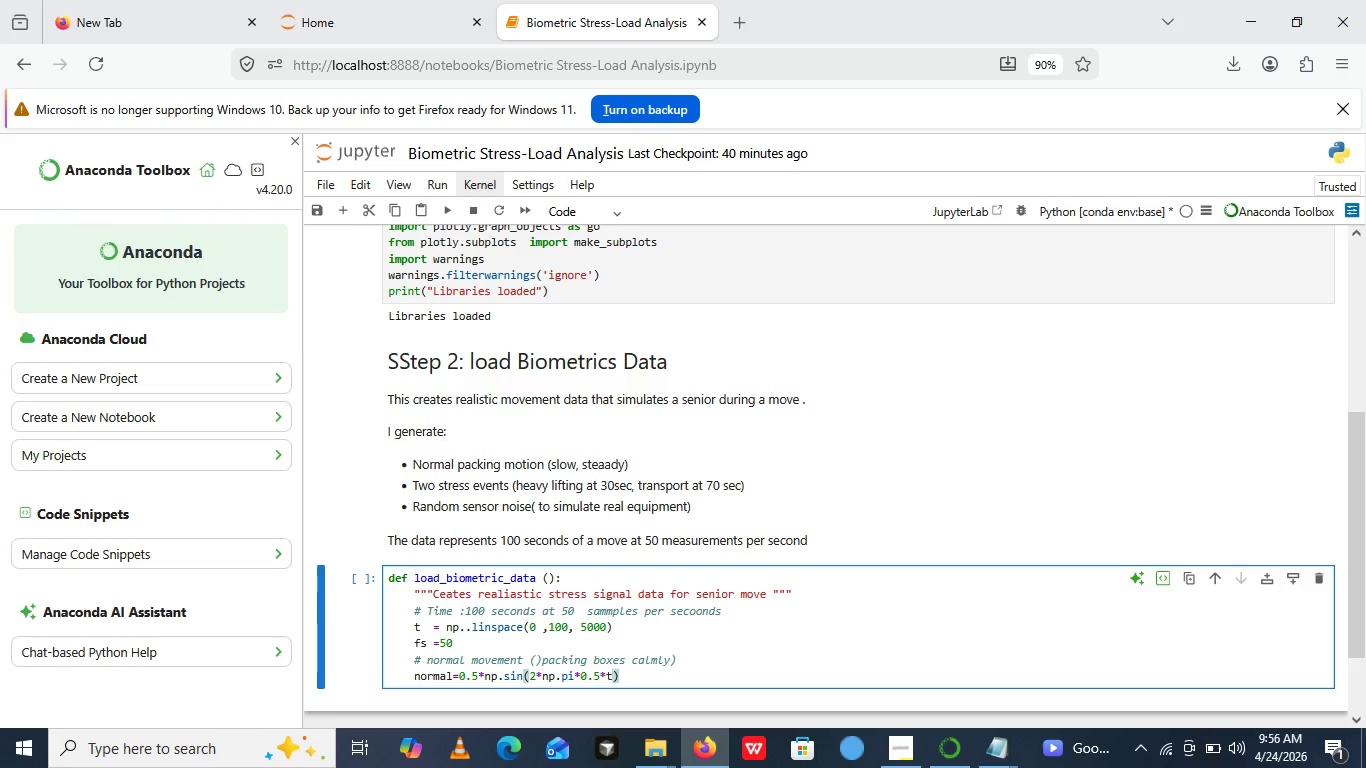 
key(ArrowRight)
 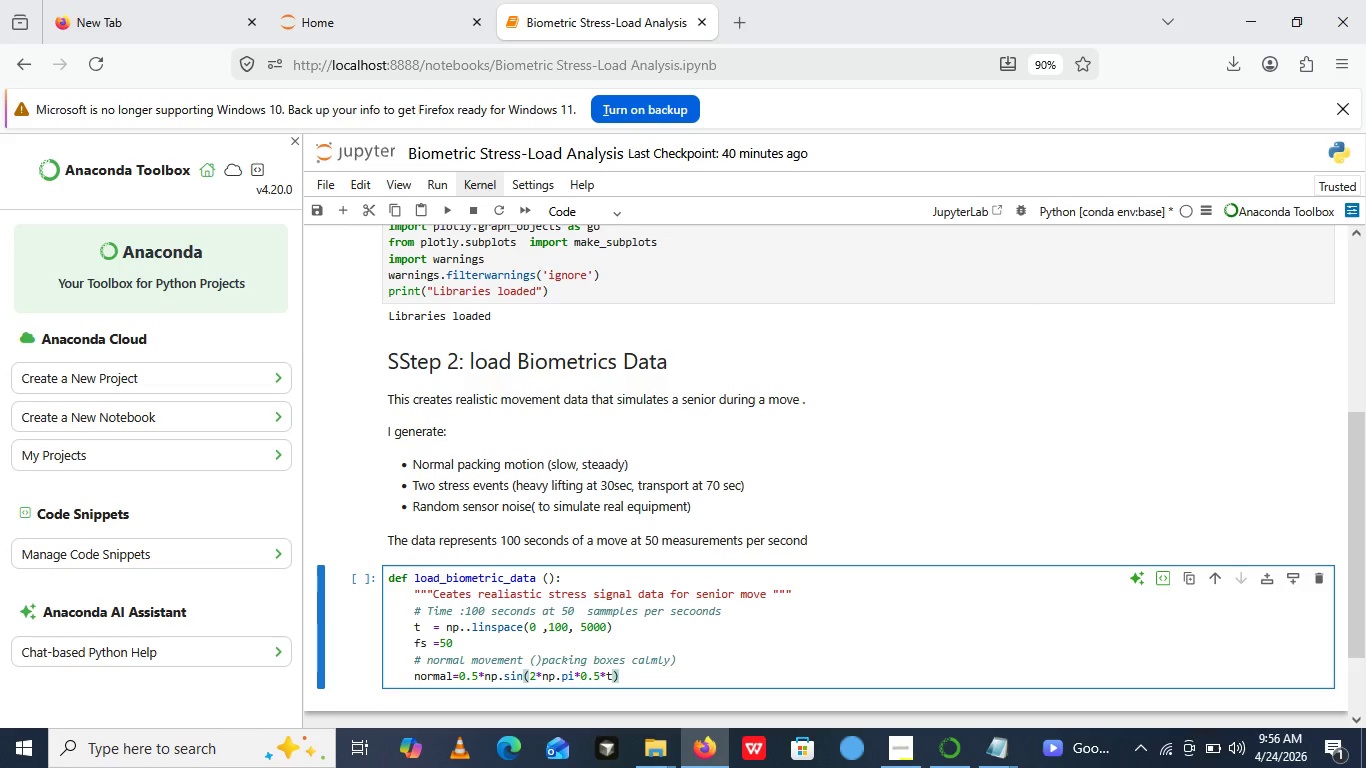 
key(ArrowLeft)
 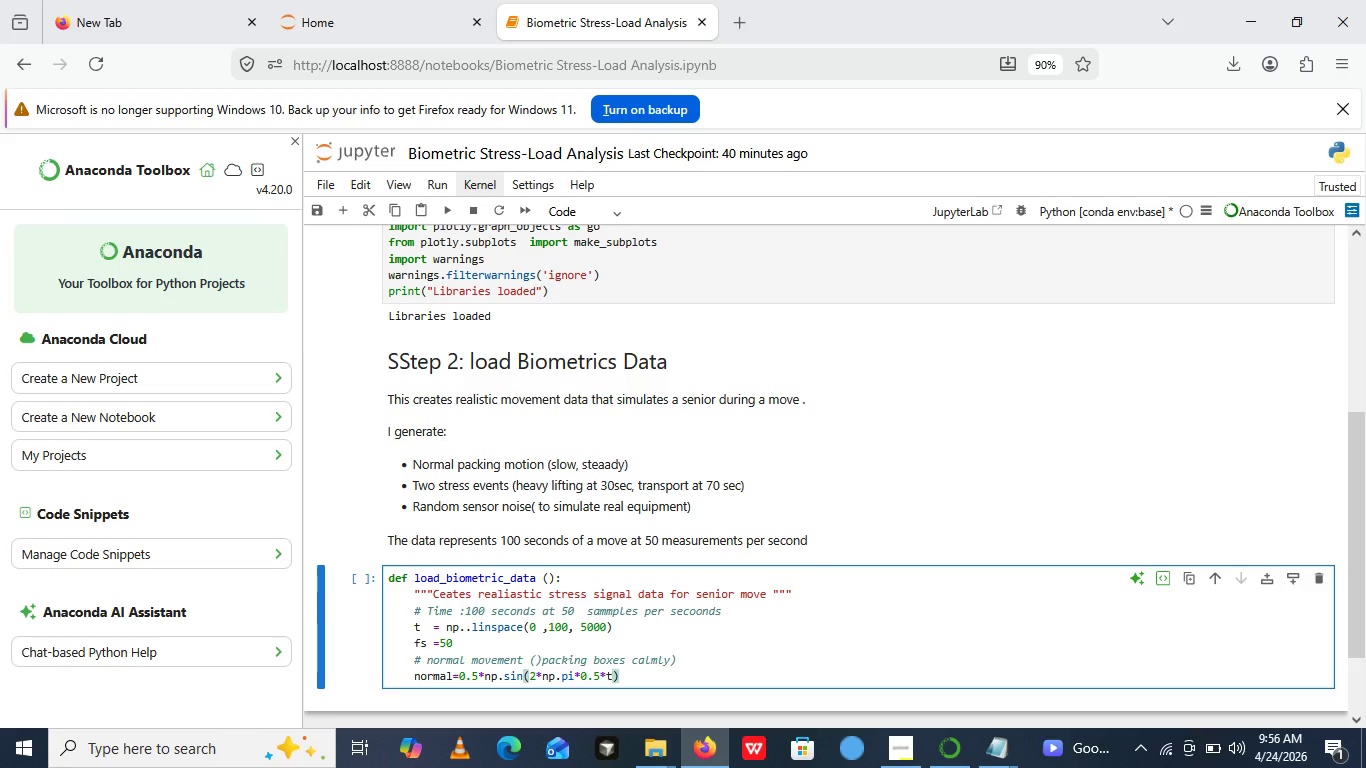 
key(ArrowRight)
 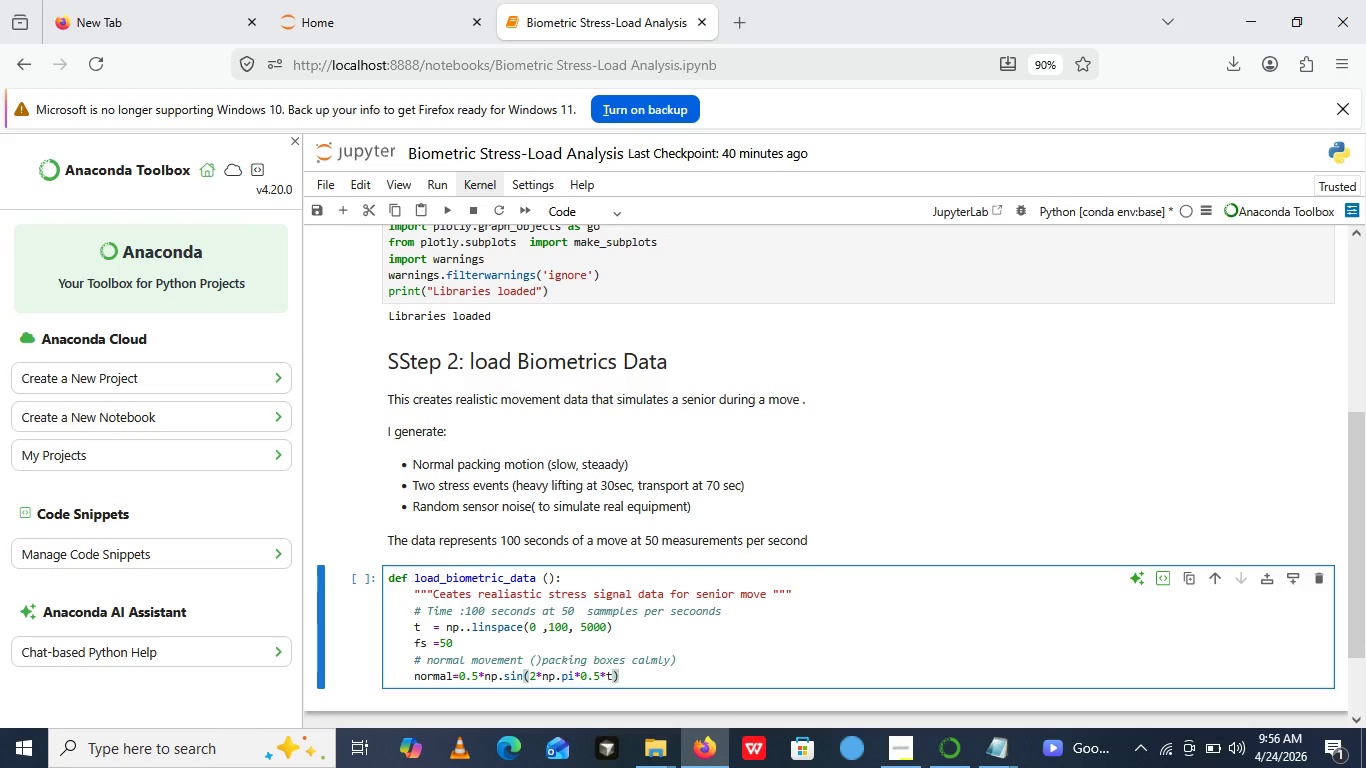 
key(Enter)
 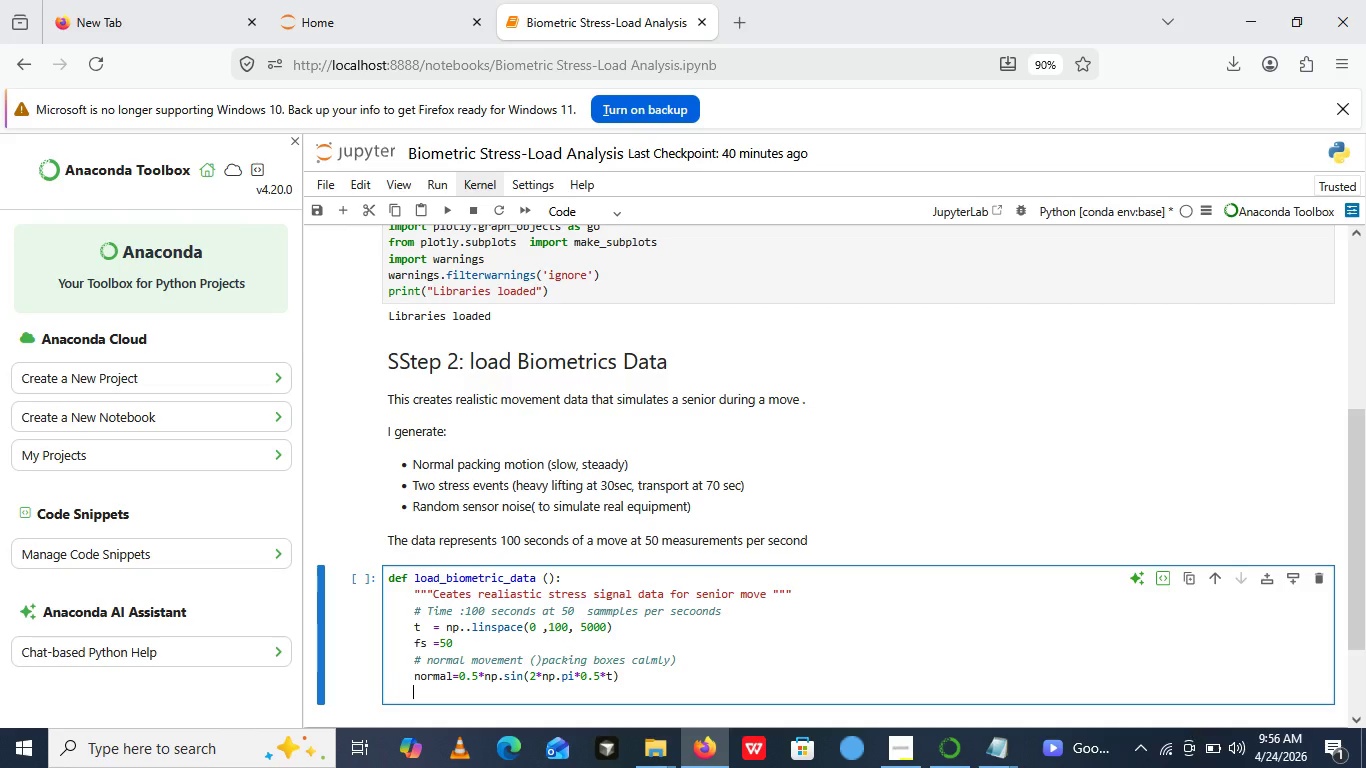 
type(# stress event!:Heavy llifting at 30-30)
key(Backspace)
type(6)
 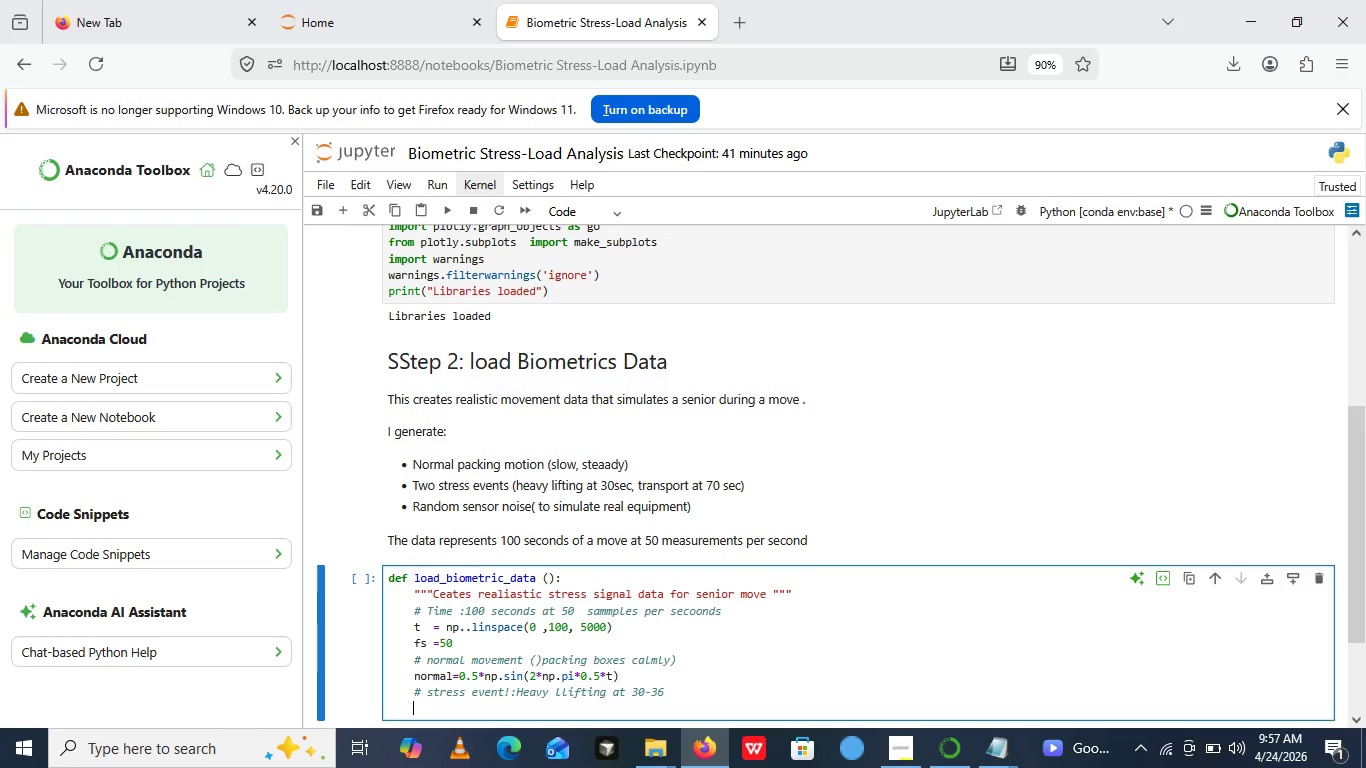 
 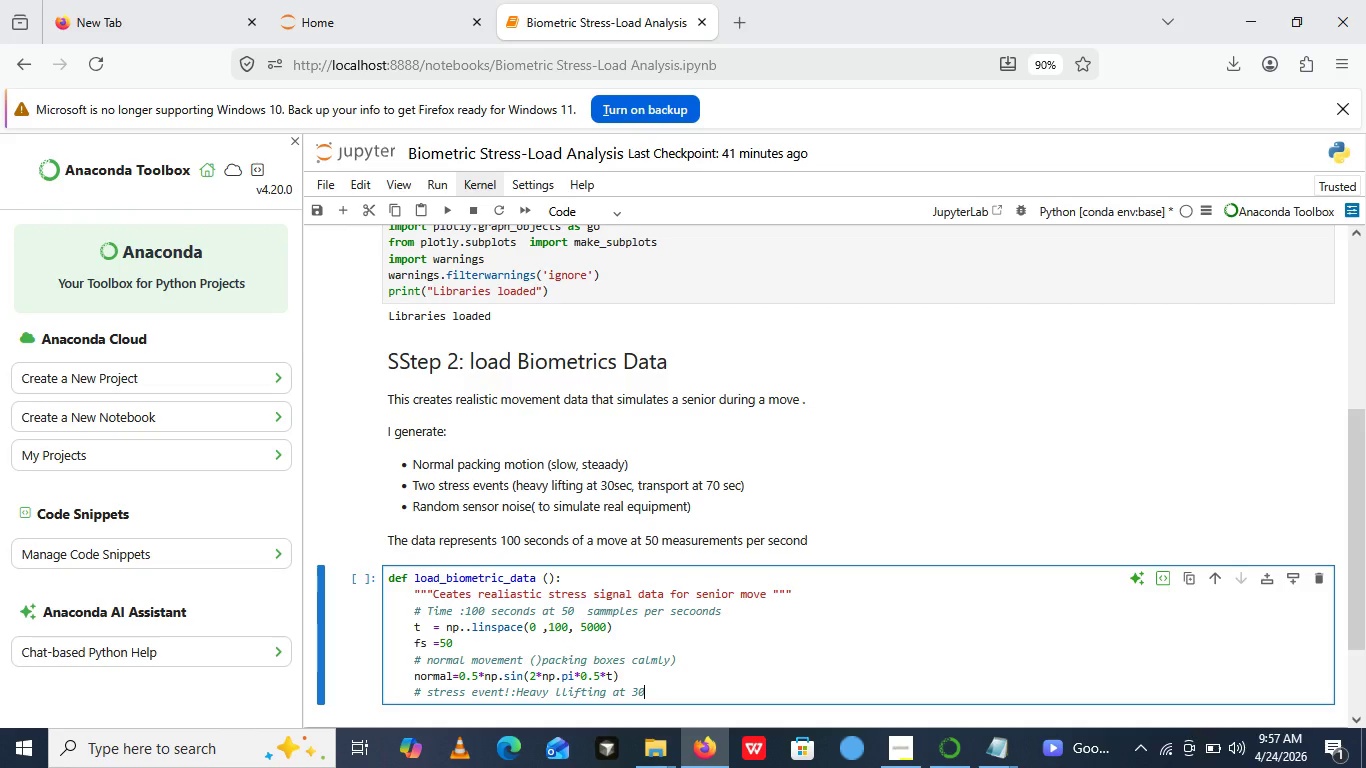 
key(Enter)
 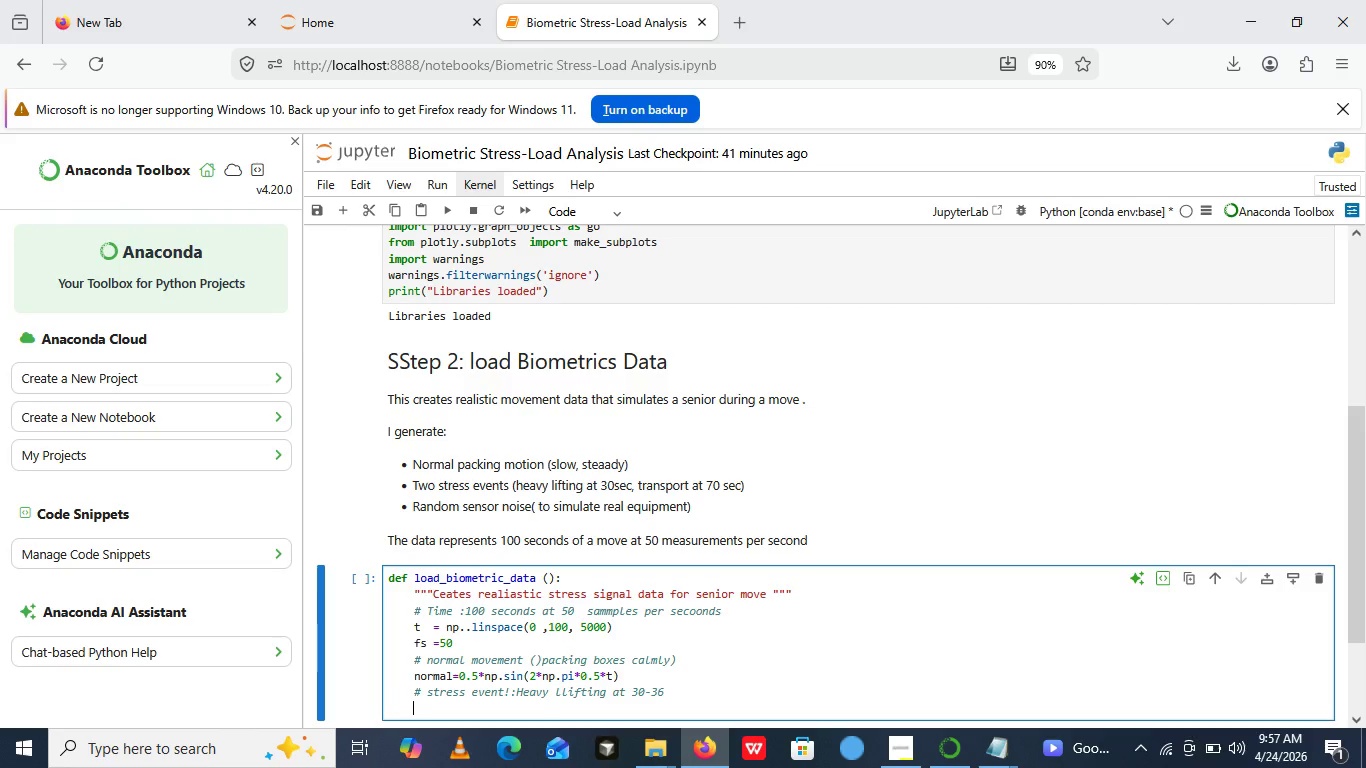 
wait(6.23)
 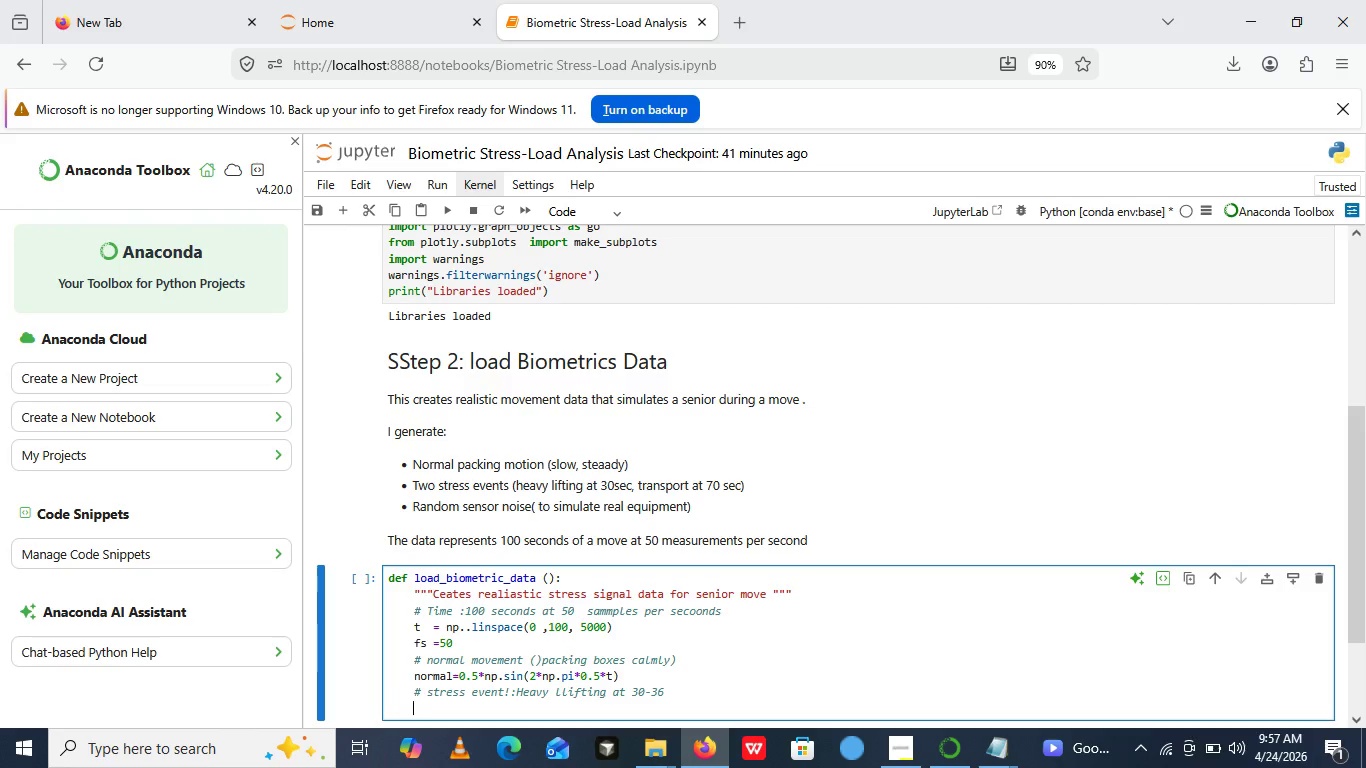 
left_click([680, 691])
 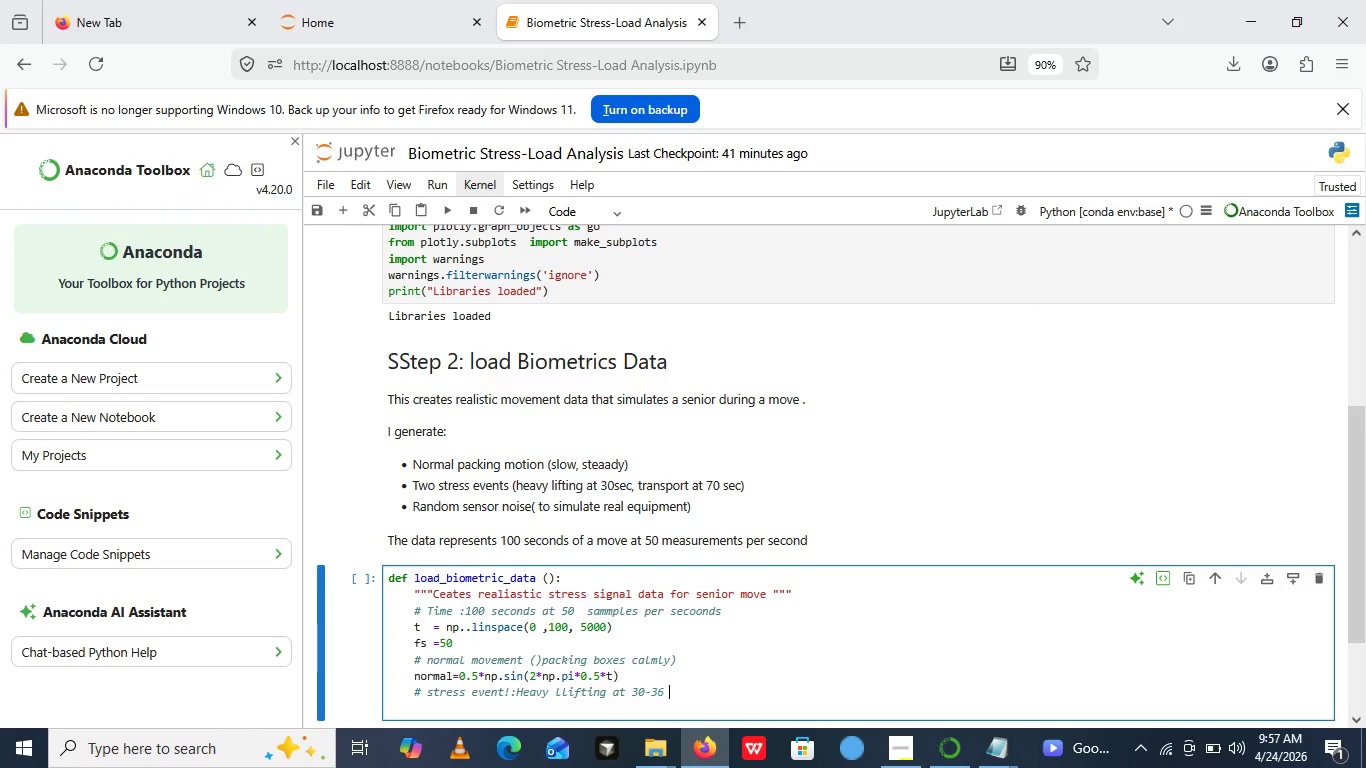 
type( second)
 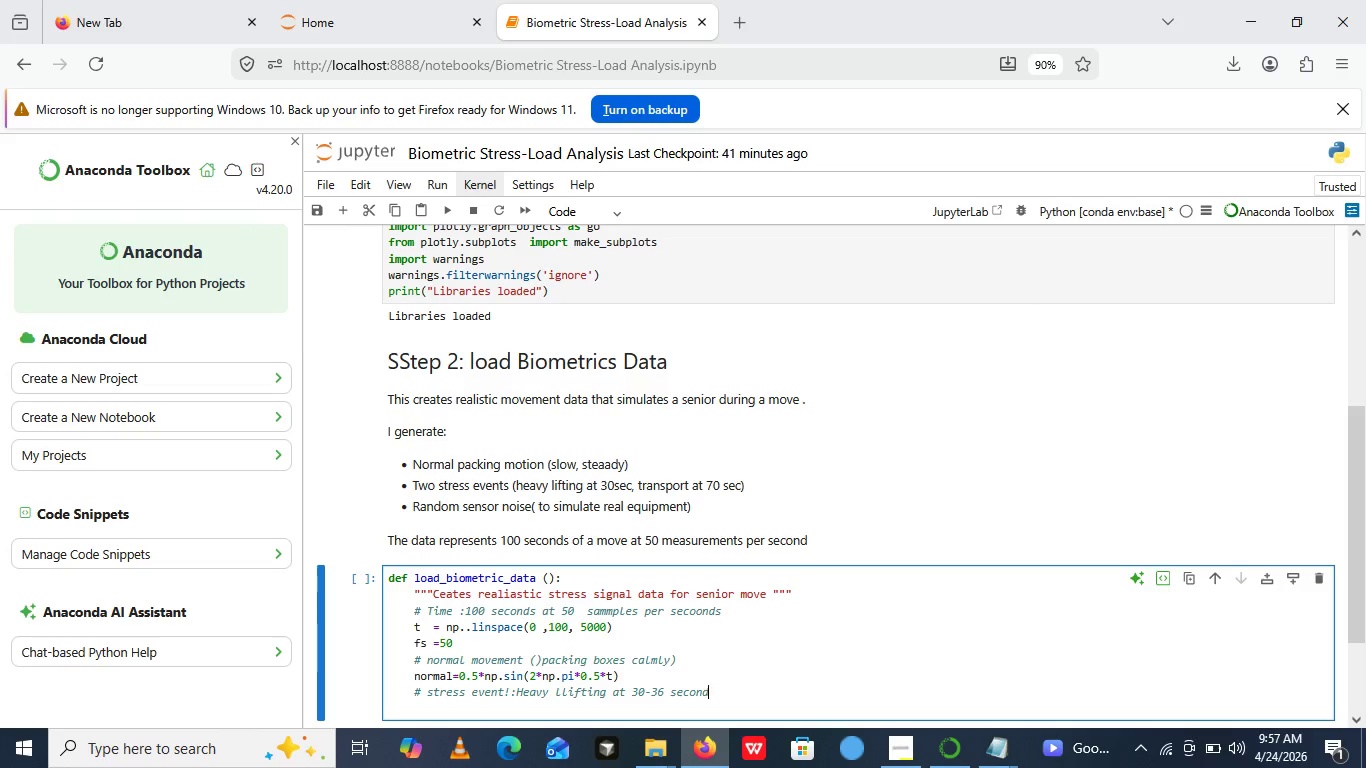 
key(Enter)
 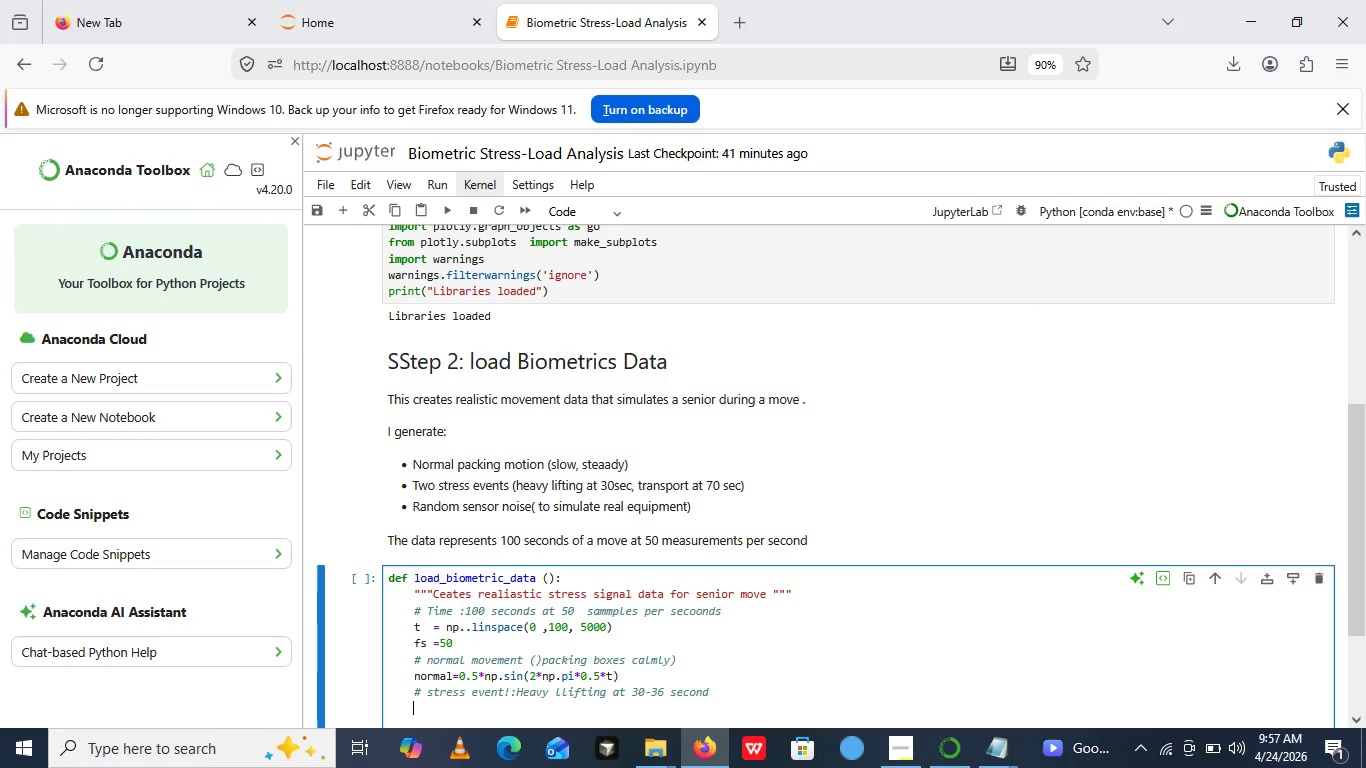 
type(stress)
 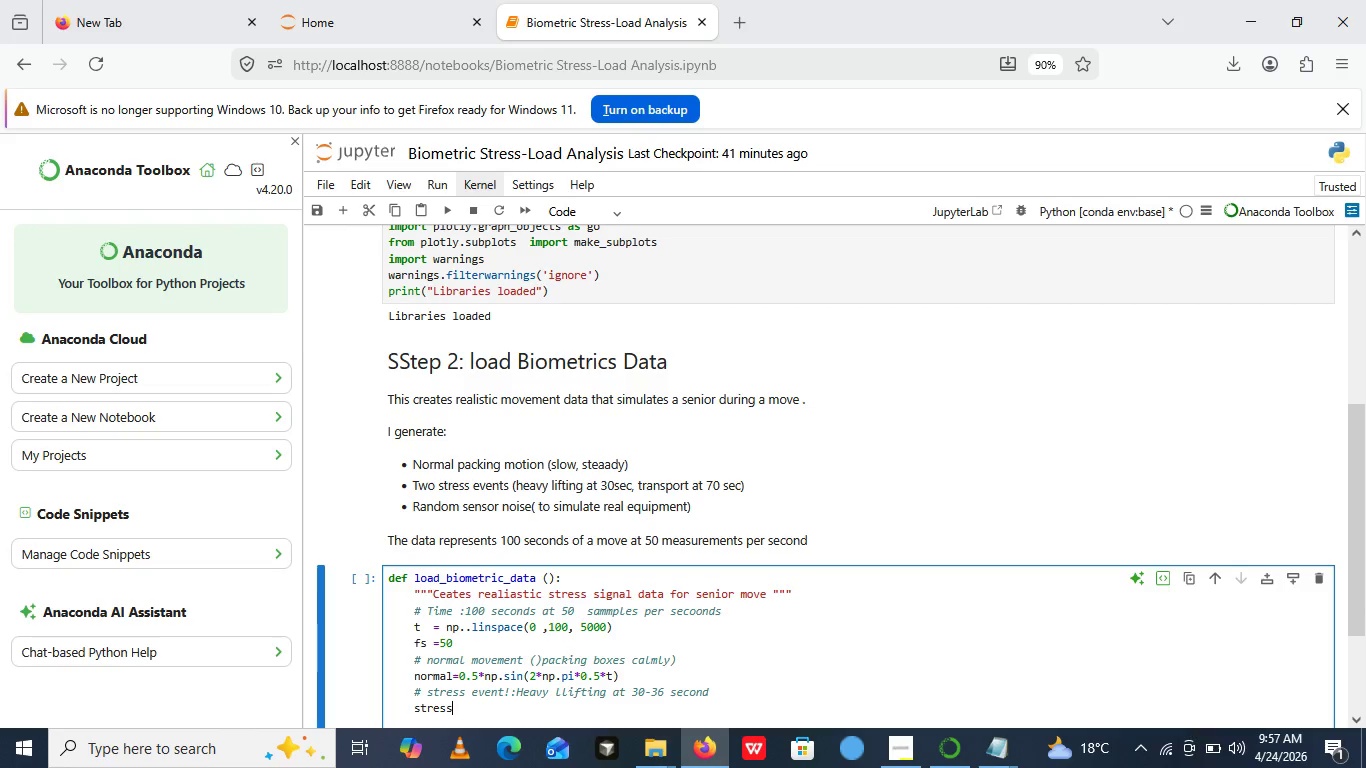 
key(2)
 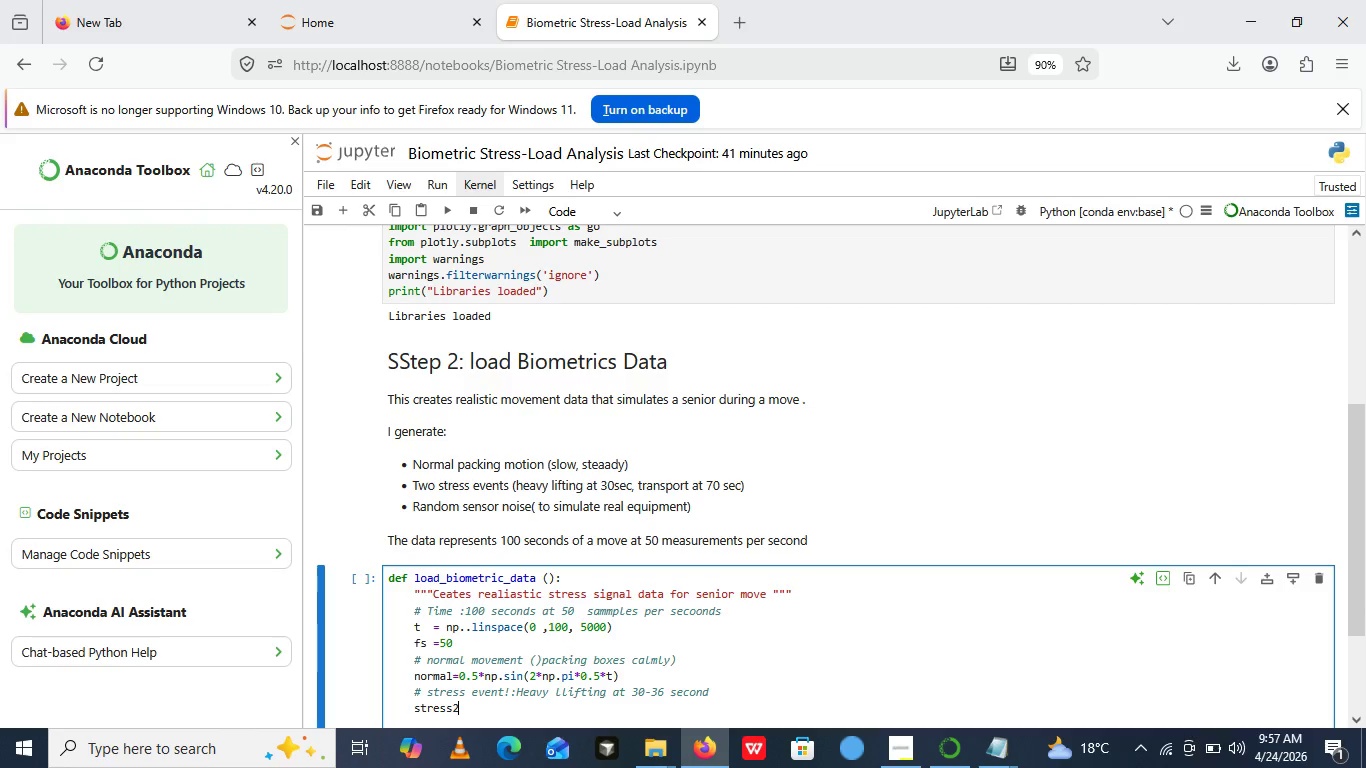 
key(Backspace)
 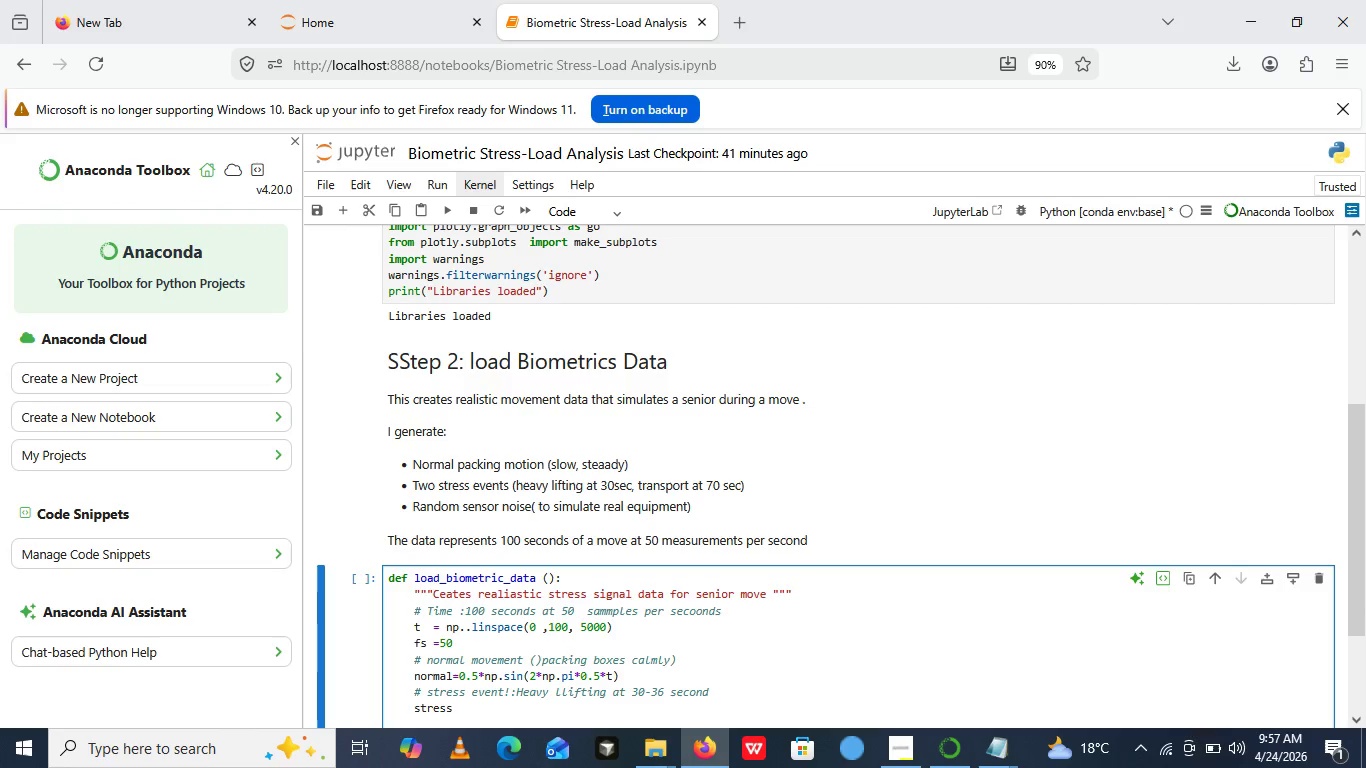 
key(1)
 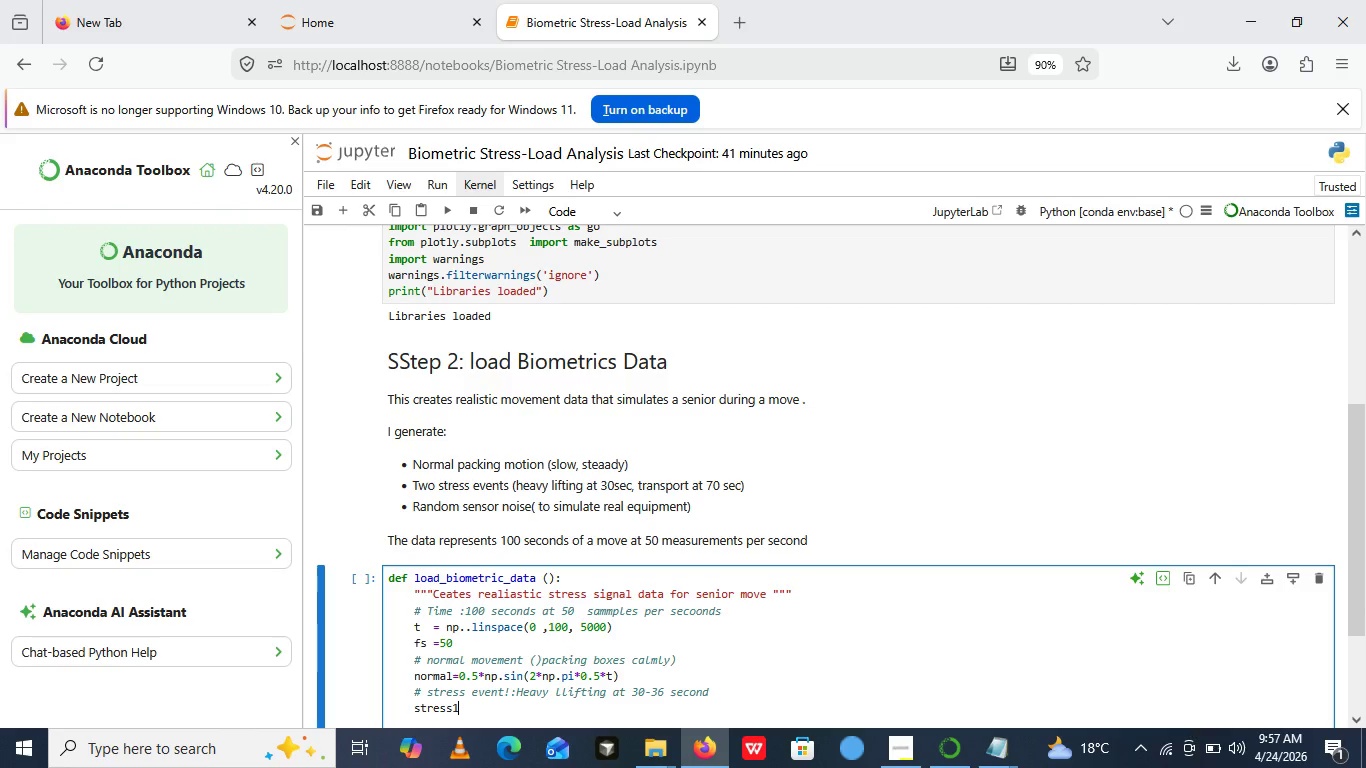 
key(Equal)
 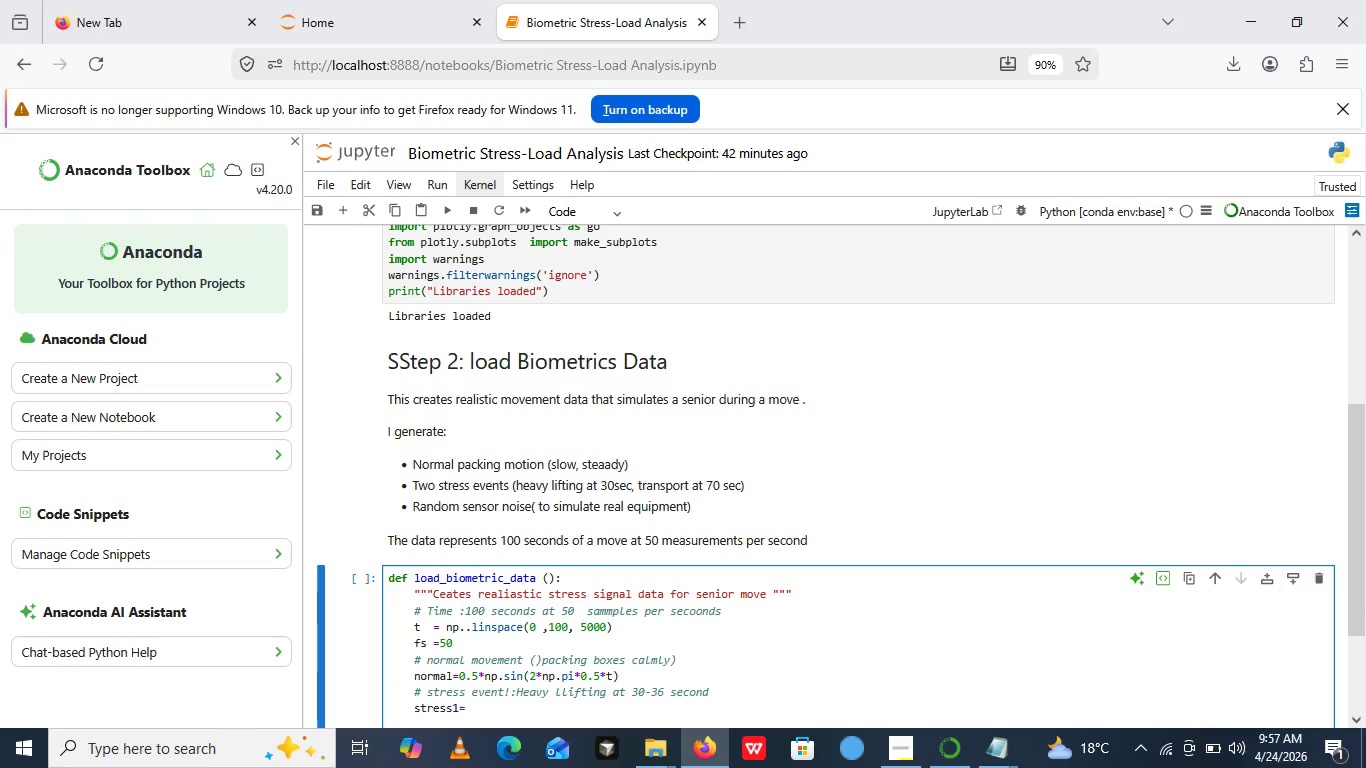 
wait(6.02)
 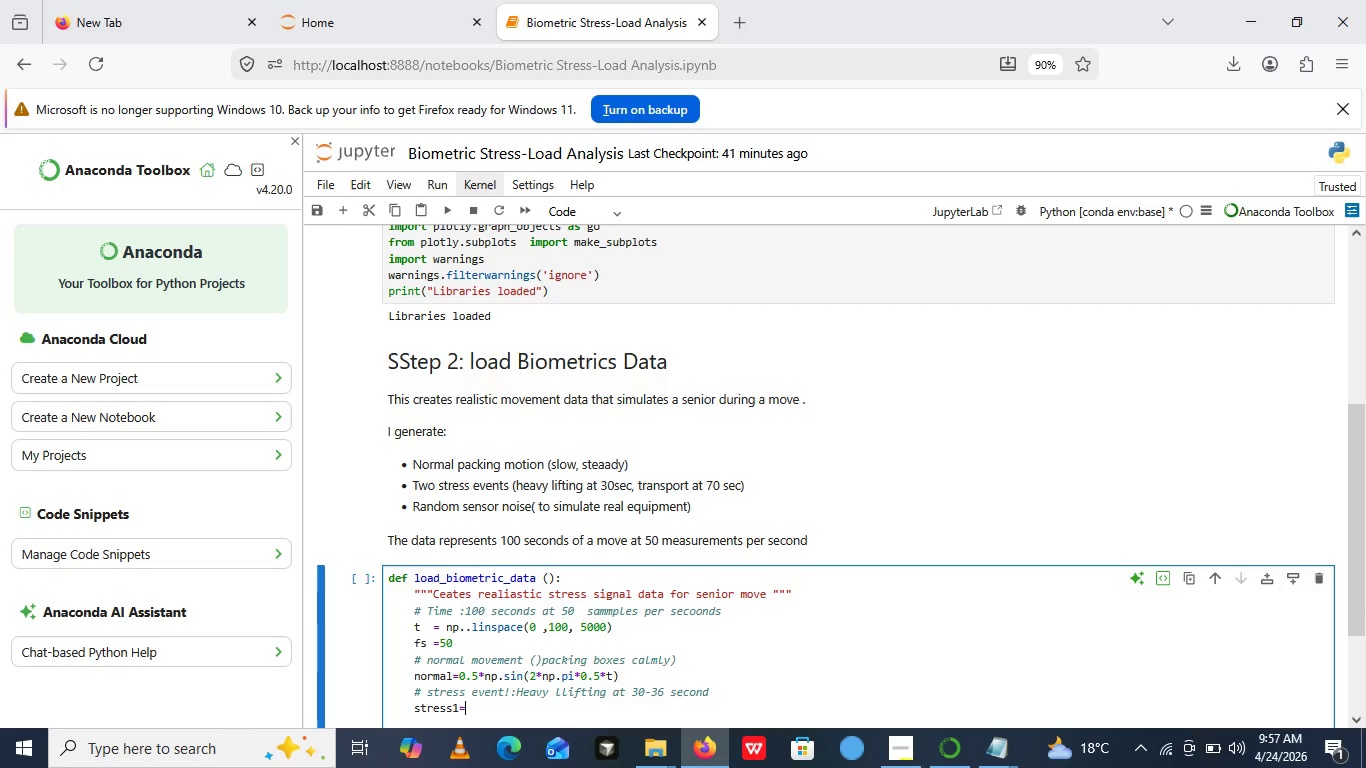 
type( np.)
 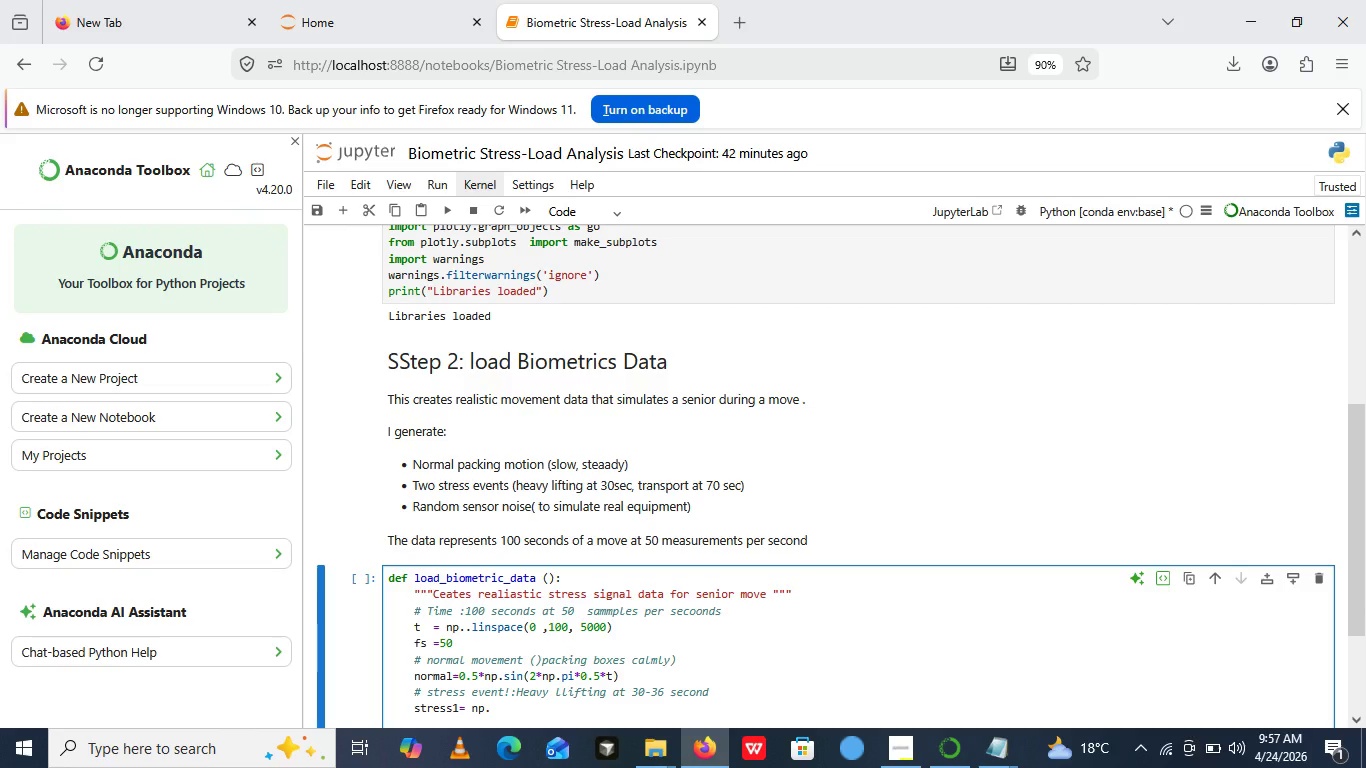 
key(Z)
 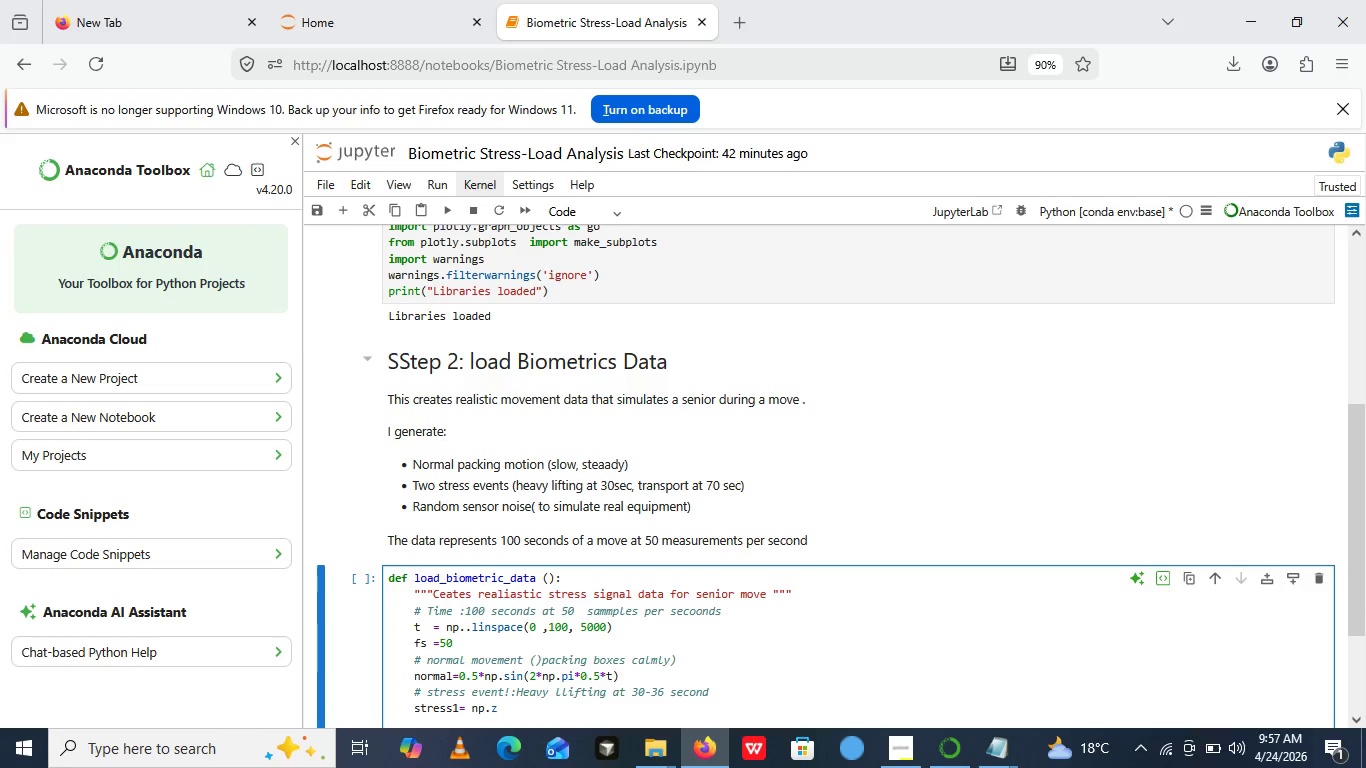 
type(eros_llike())
 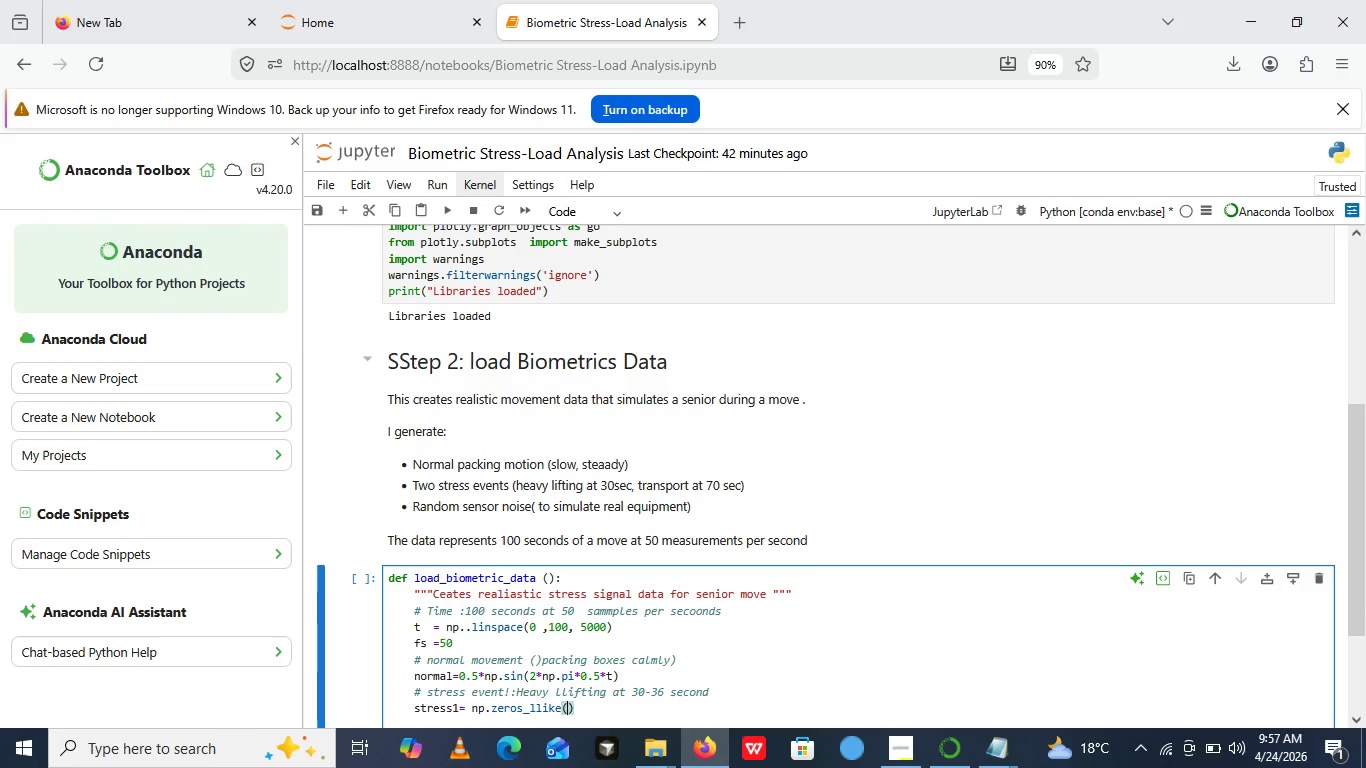 
key(ArrowLeft)
 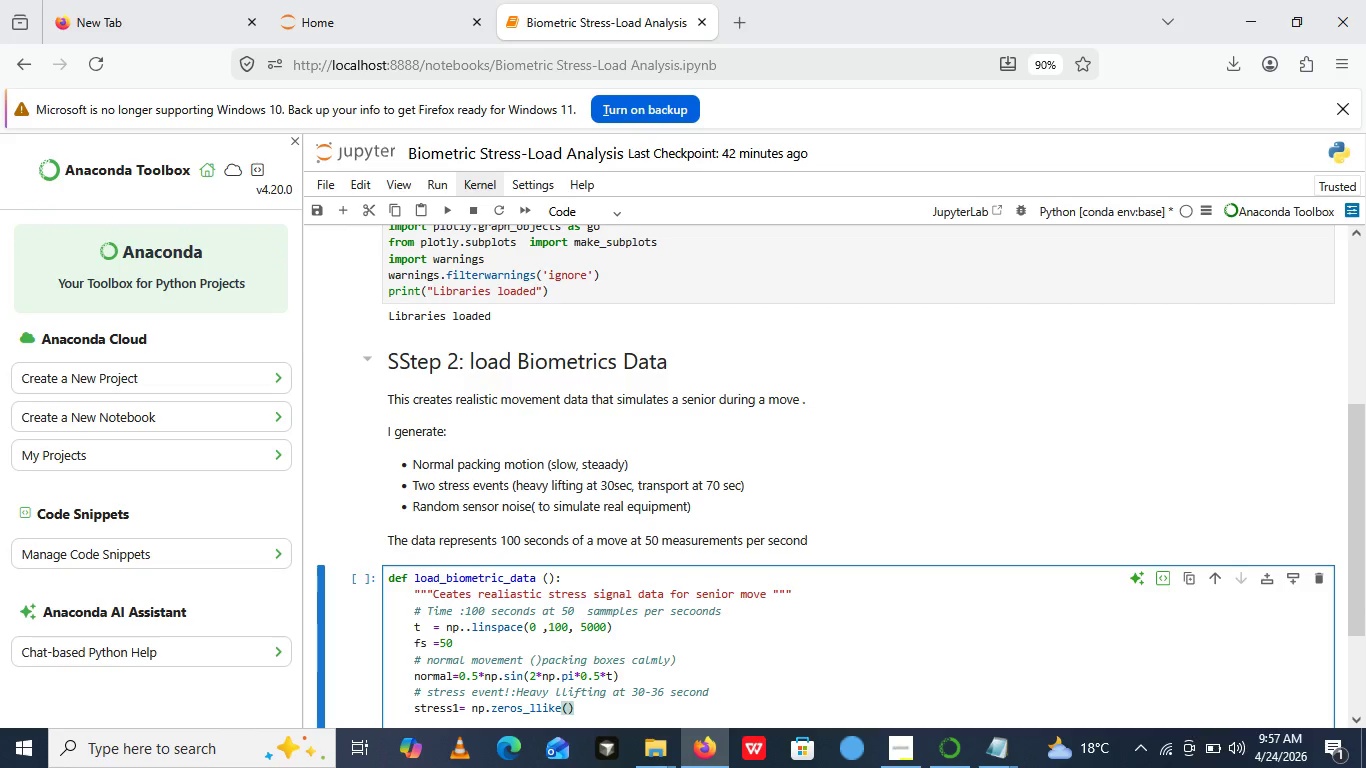 
key(T)
 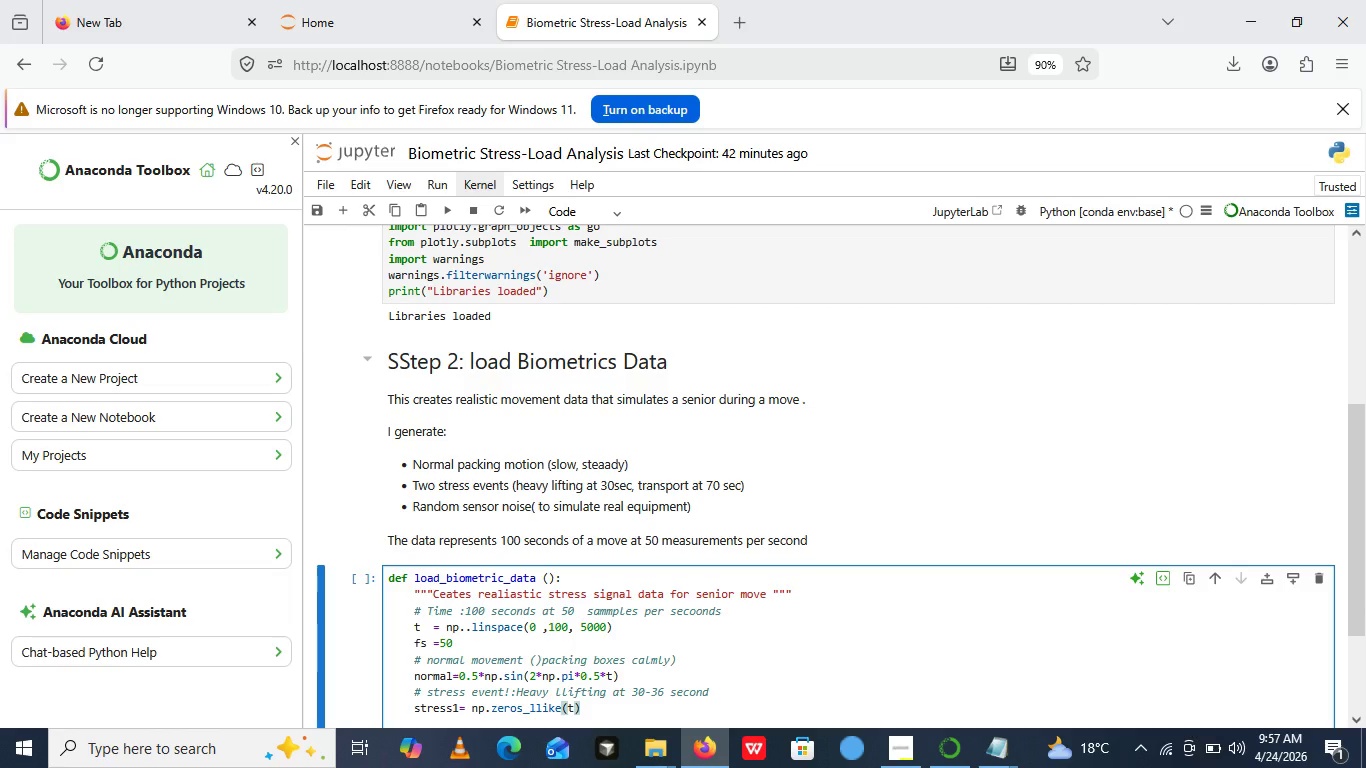 
key(ArrowRight)
 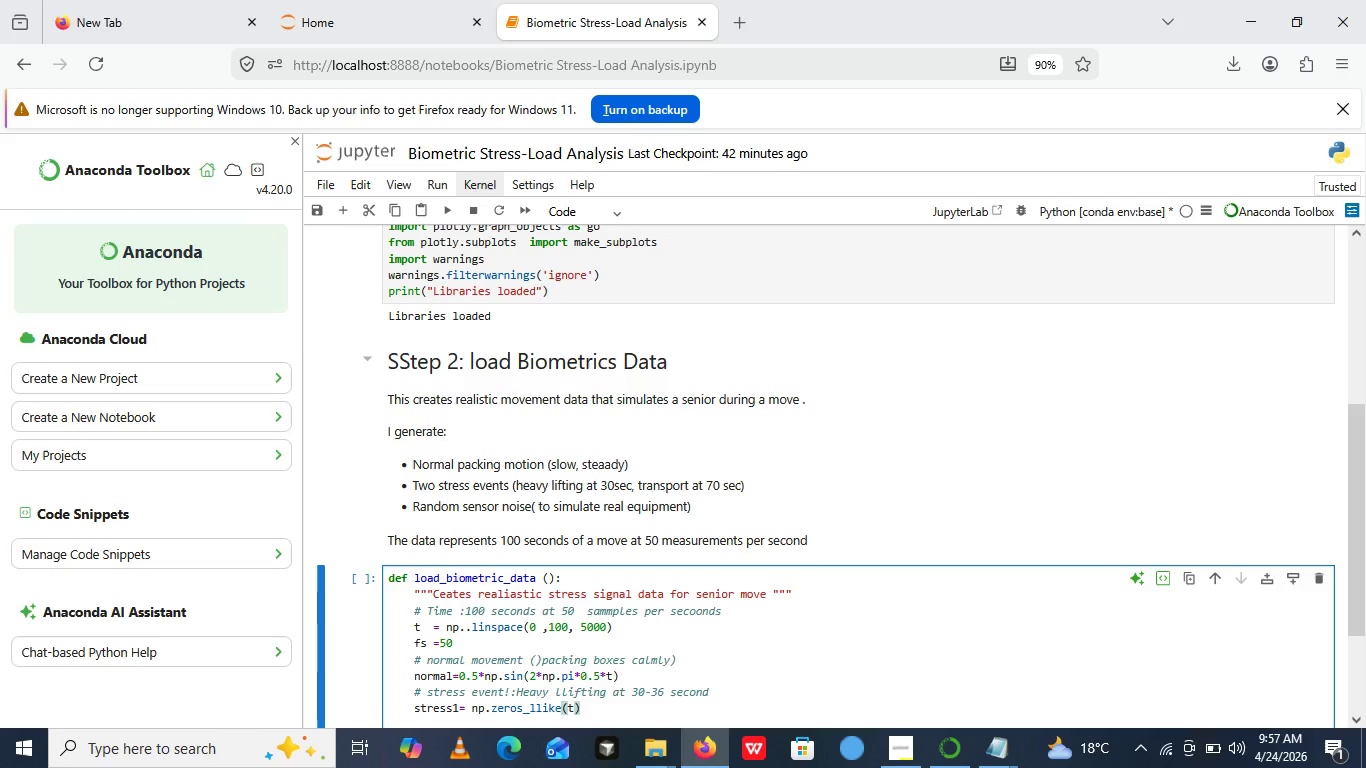 
key(Enter)
 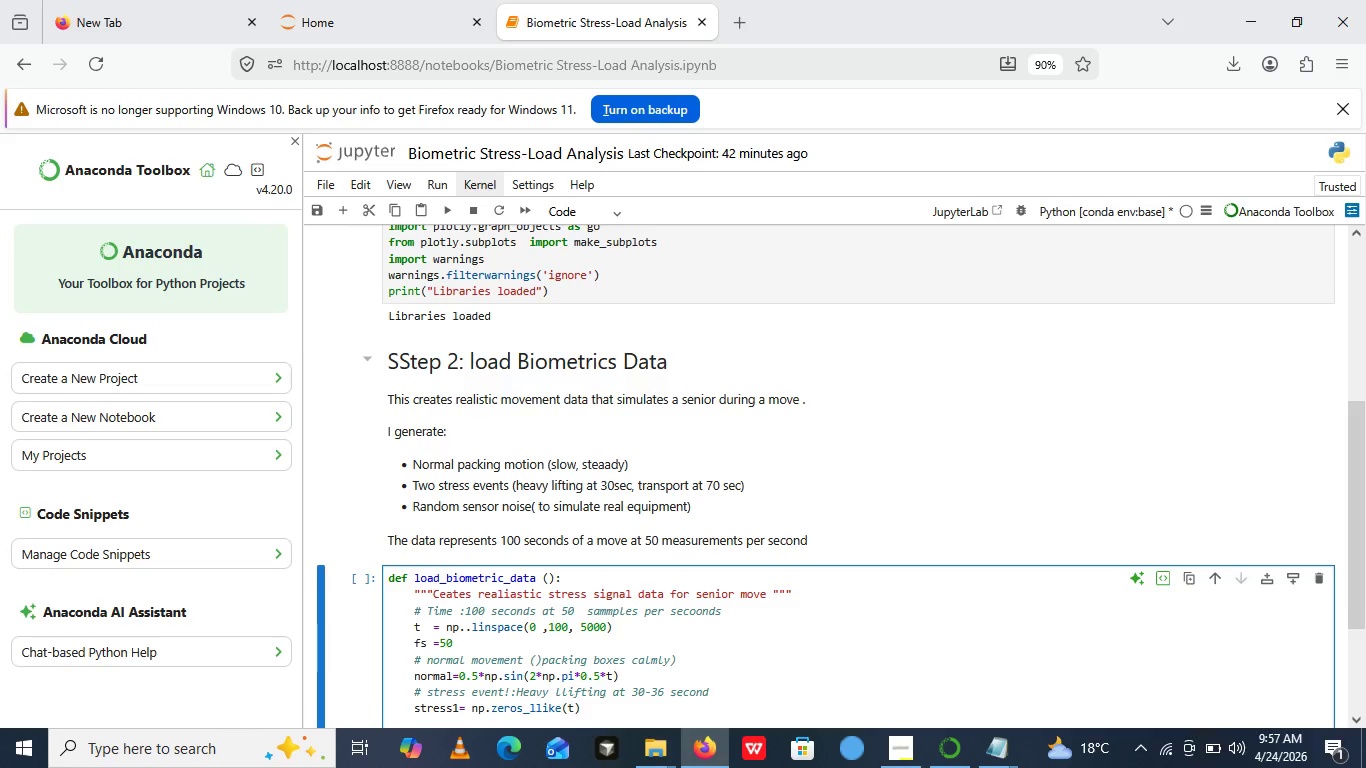 
type(stress)
 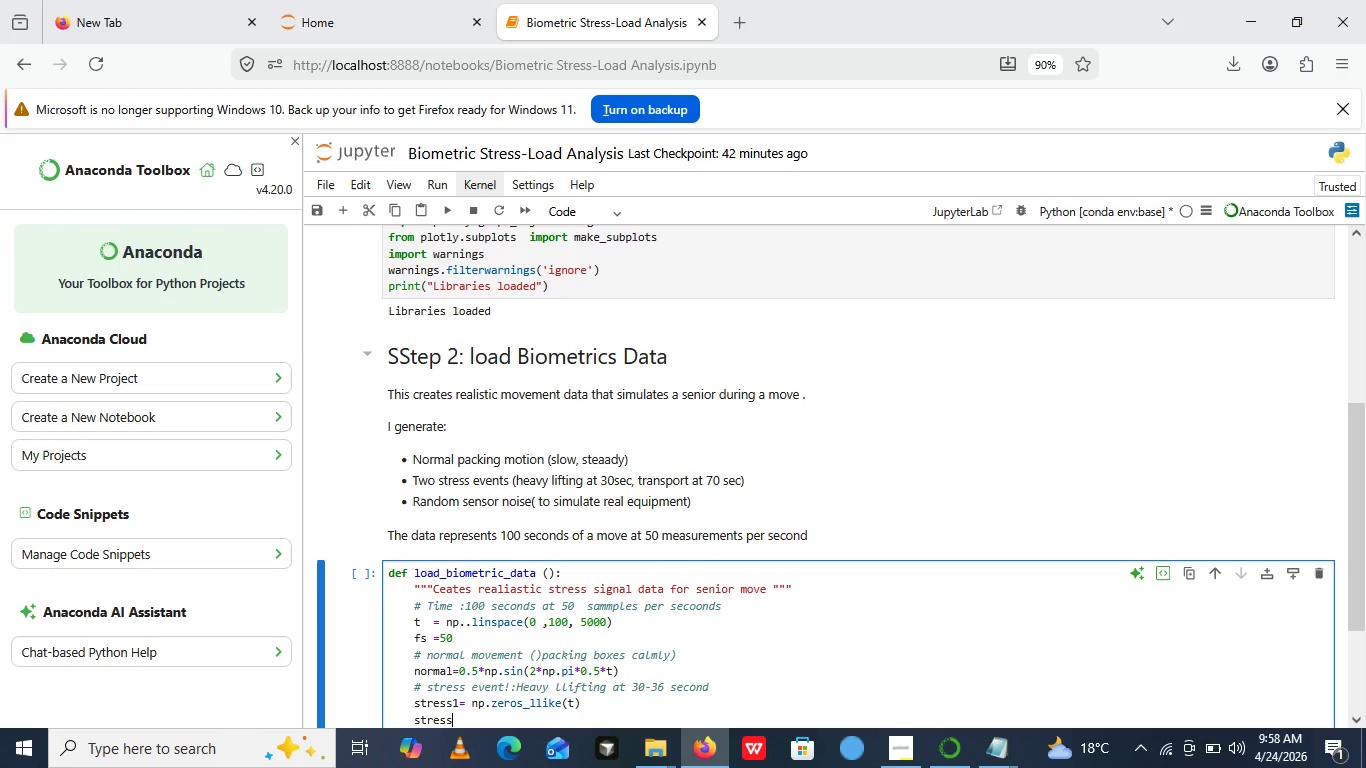 
left_click([653, 555])
 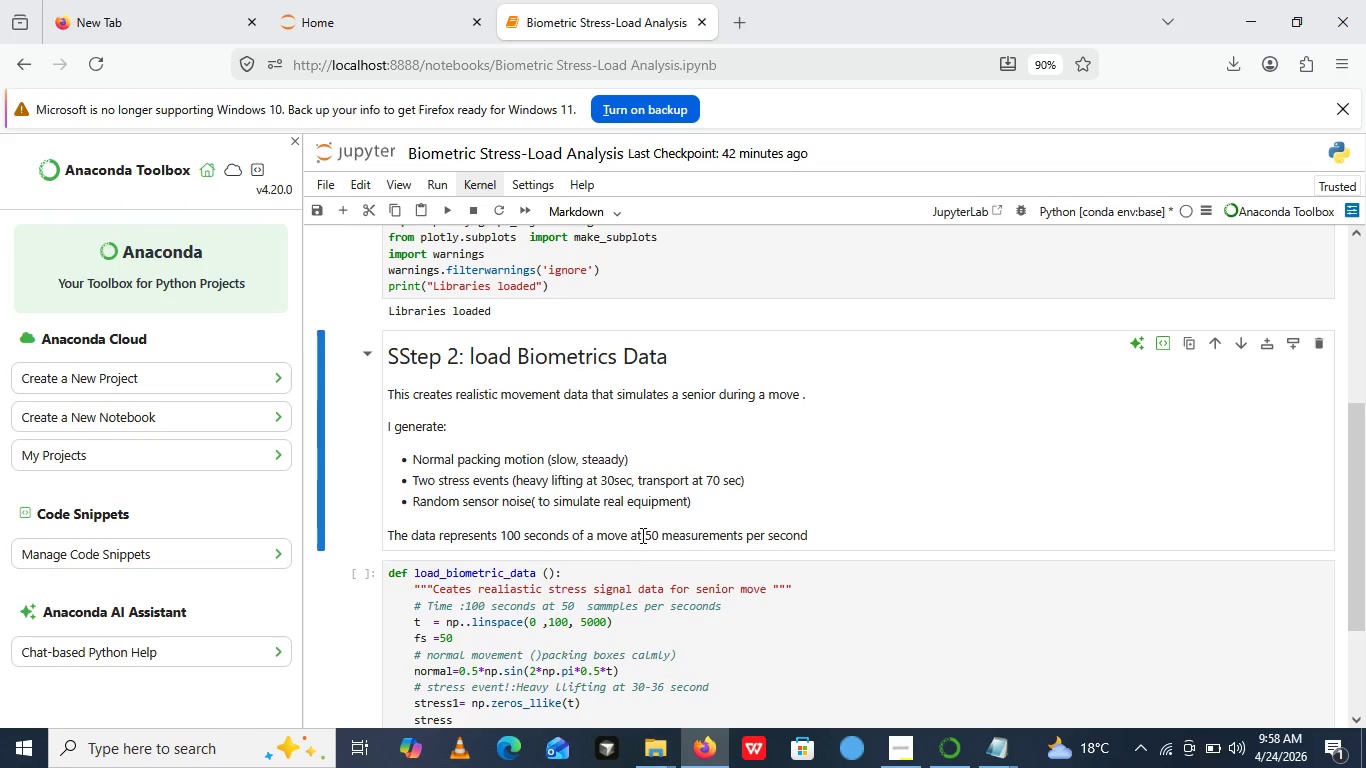 
key(1)
 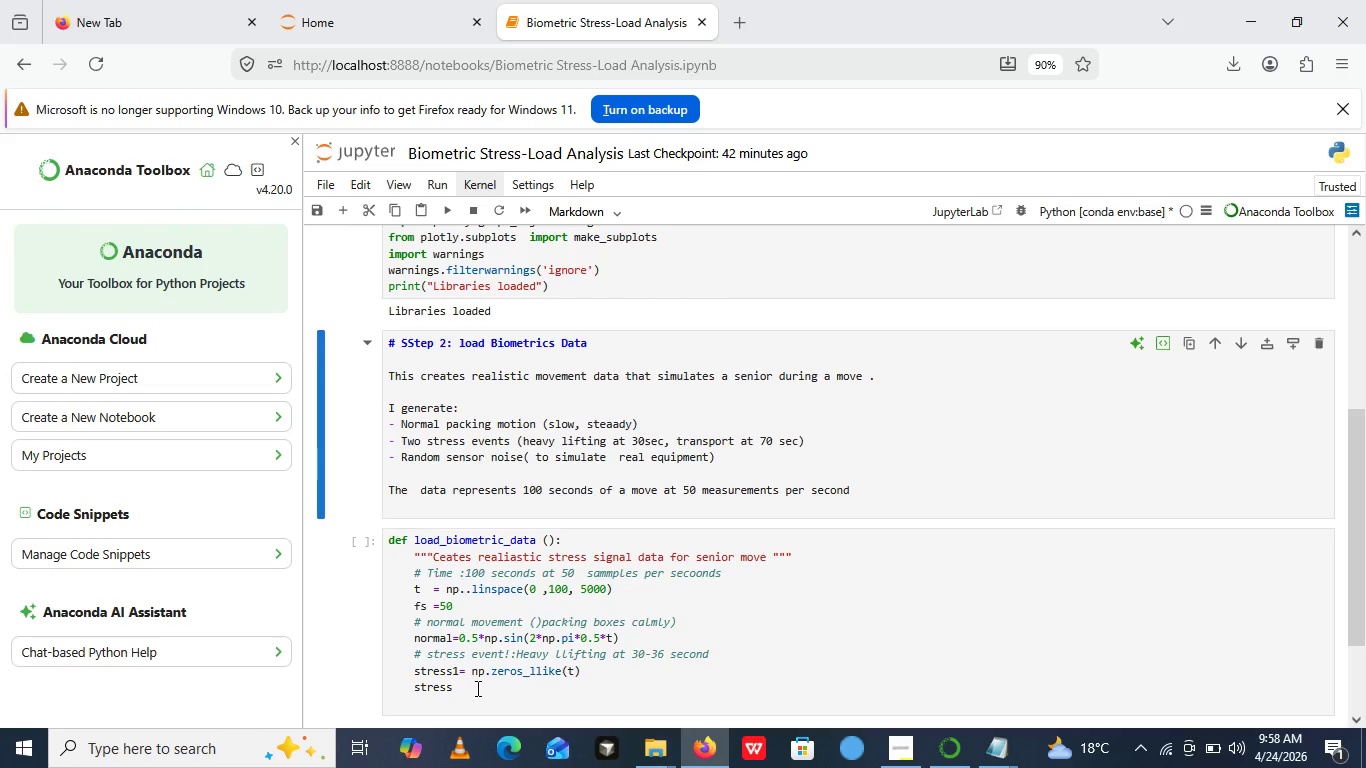 
left_click([470, 688])
 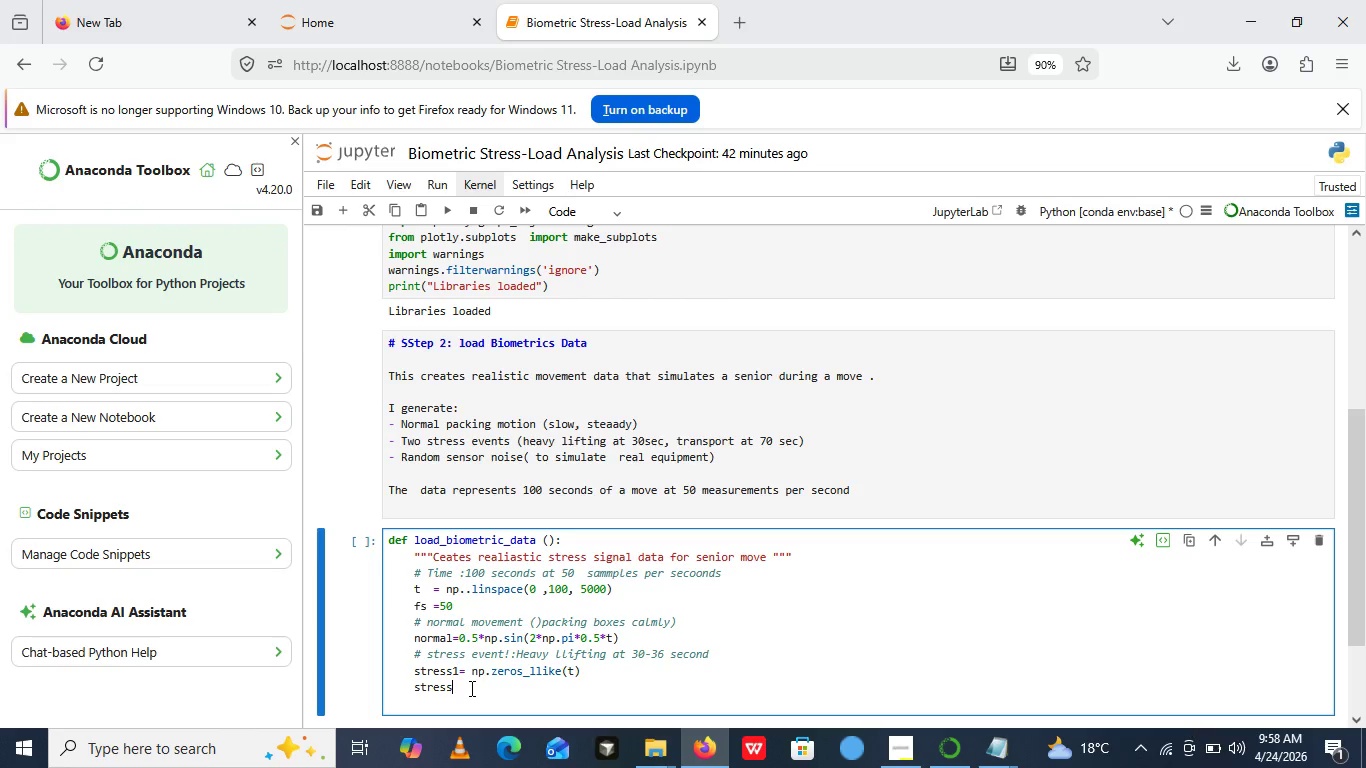 
key(1)
 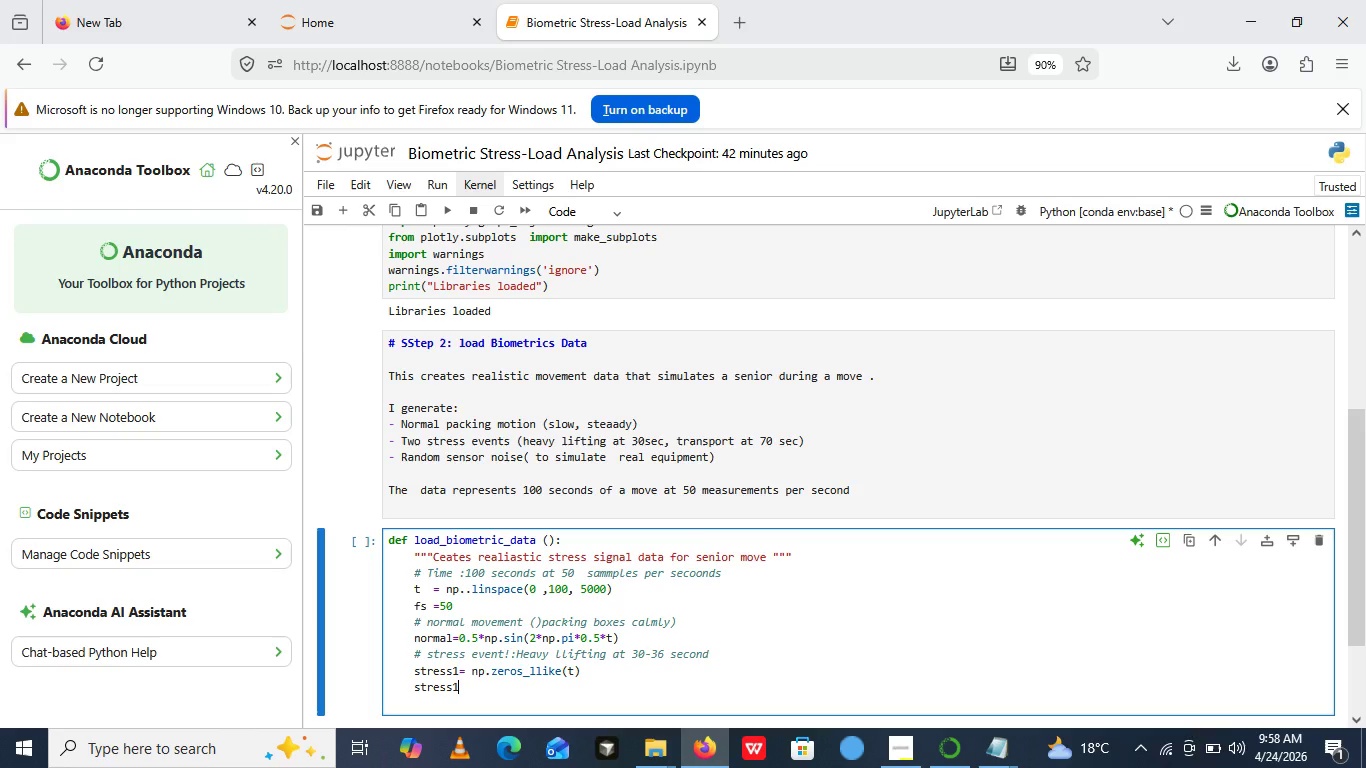 
key(BracketLeft)
 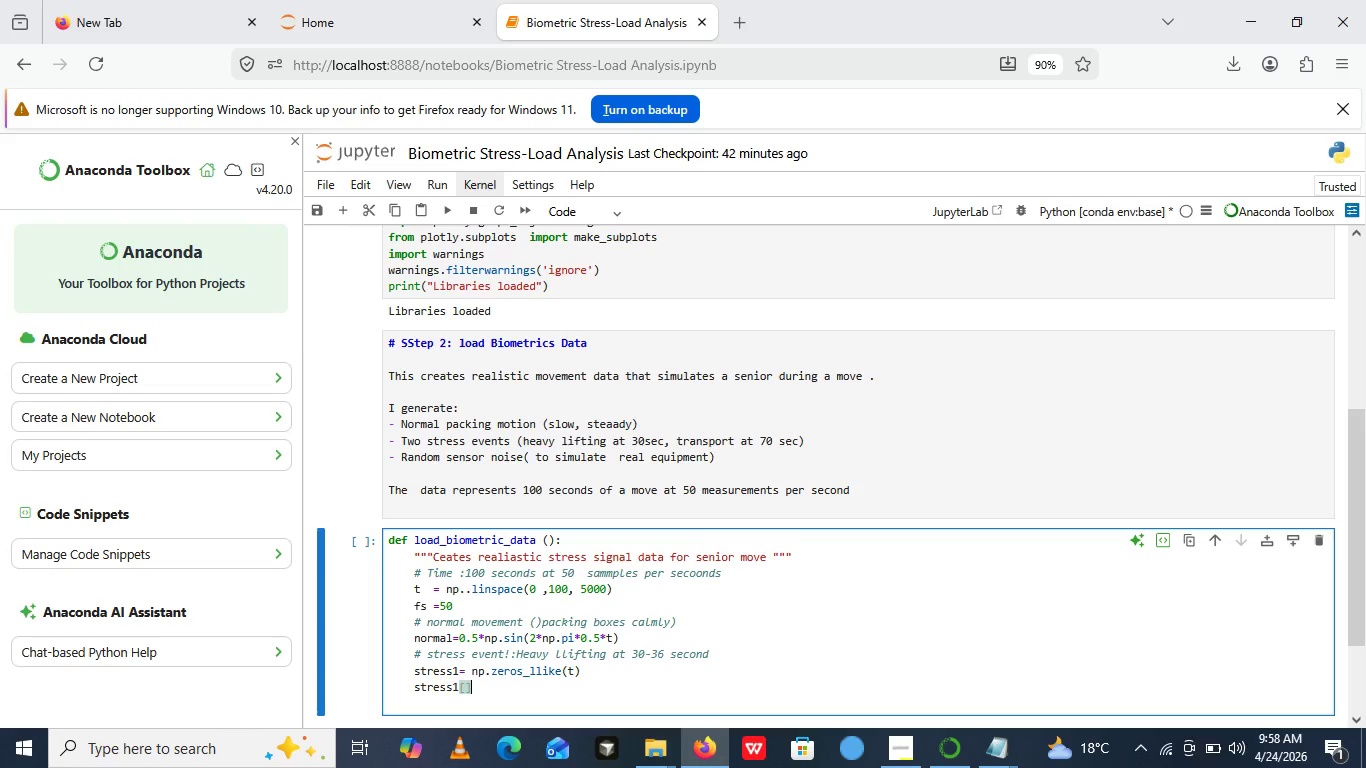 
key(BracketRight)
 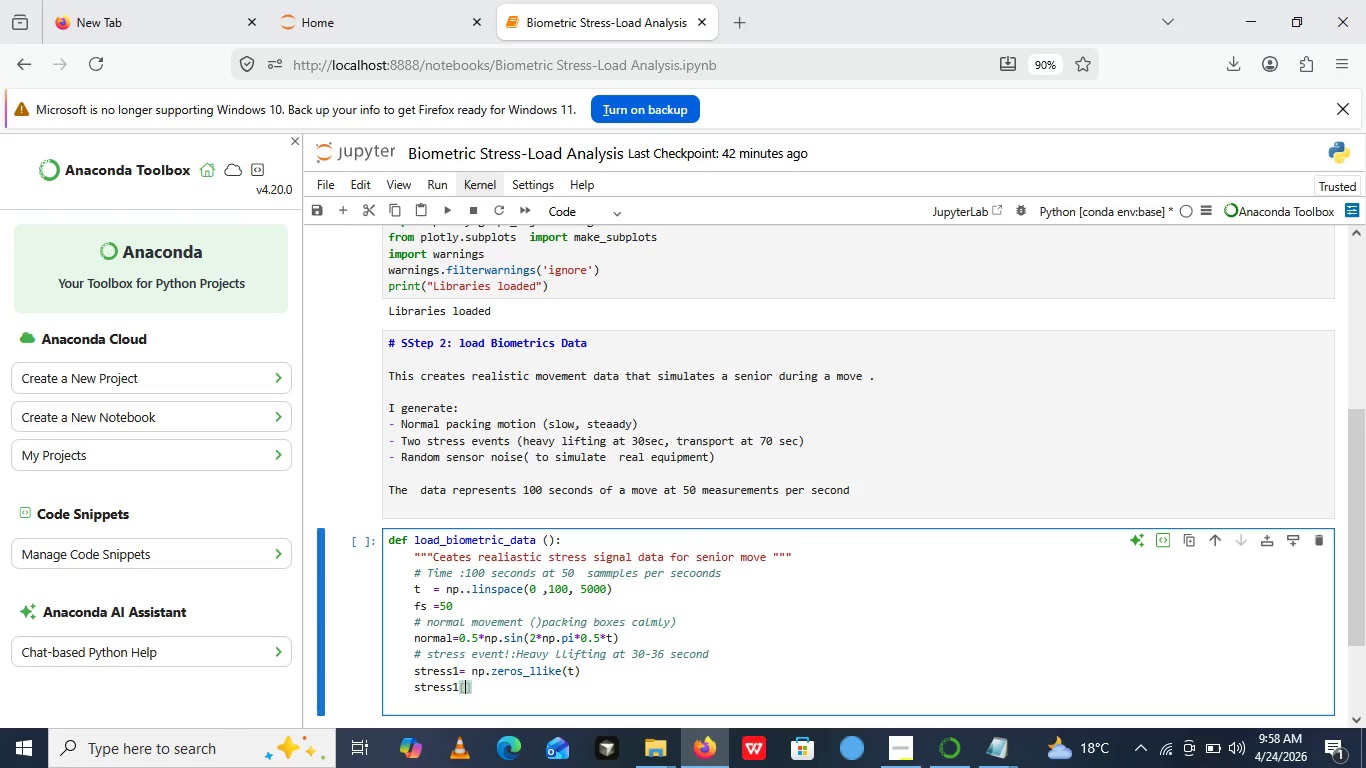 
key(ArrowLeft)
 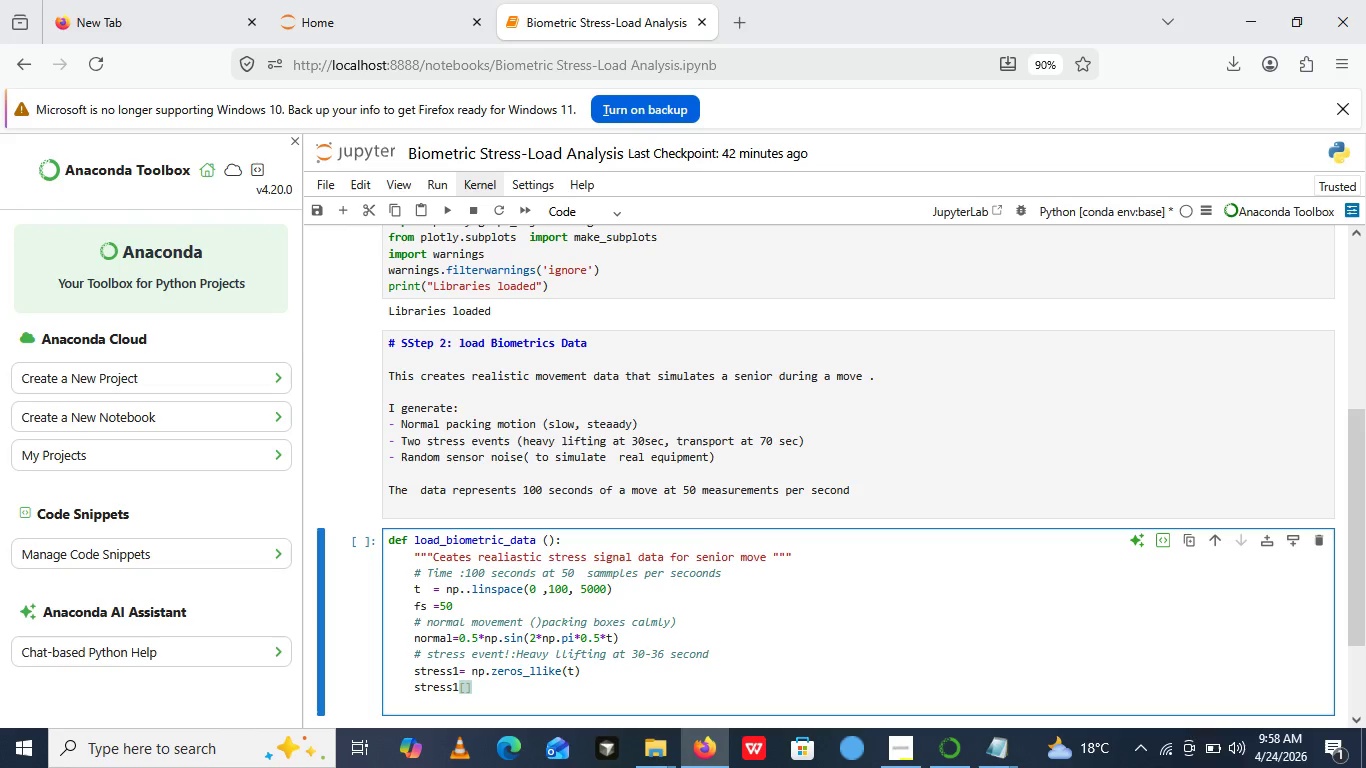 
type(1599: 1800)
 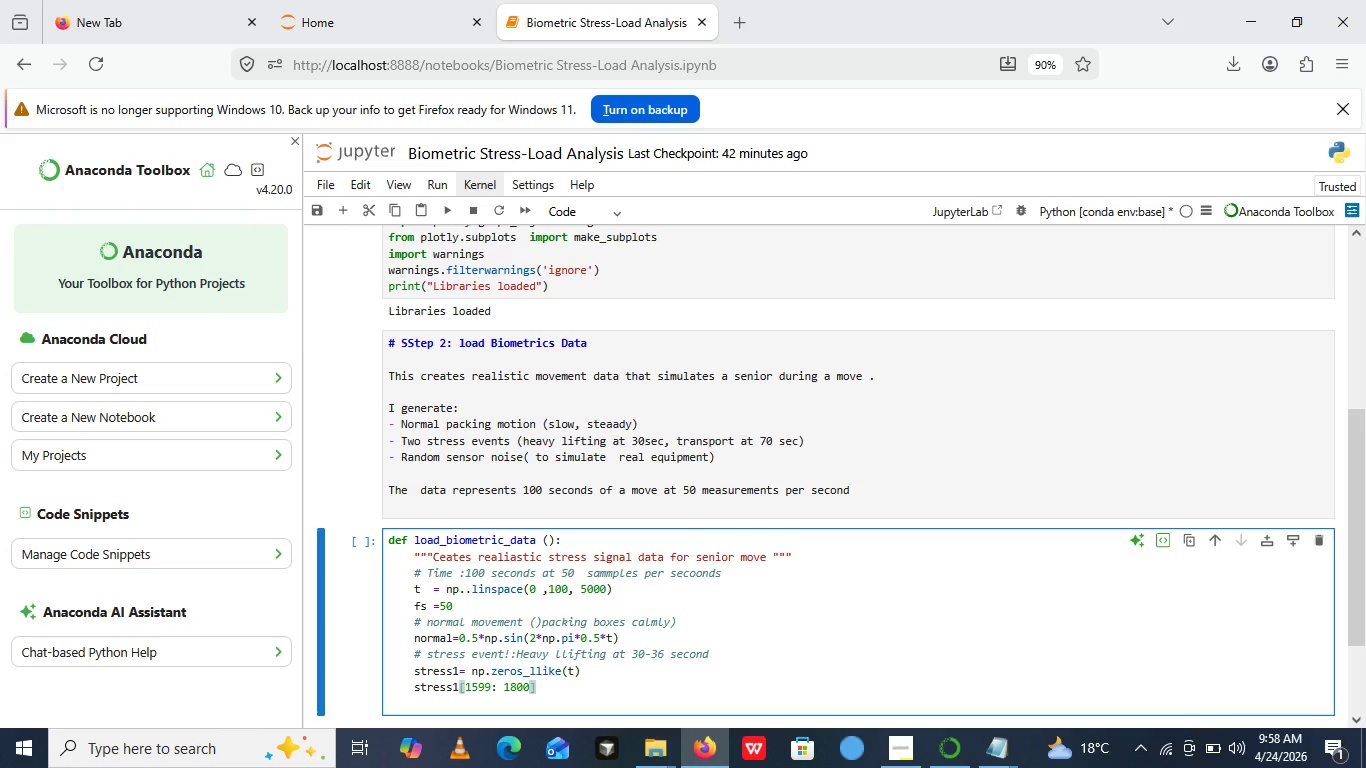 
key(ArrowRight)
 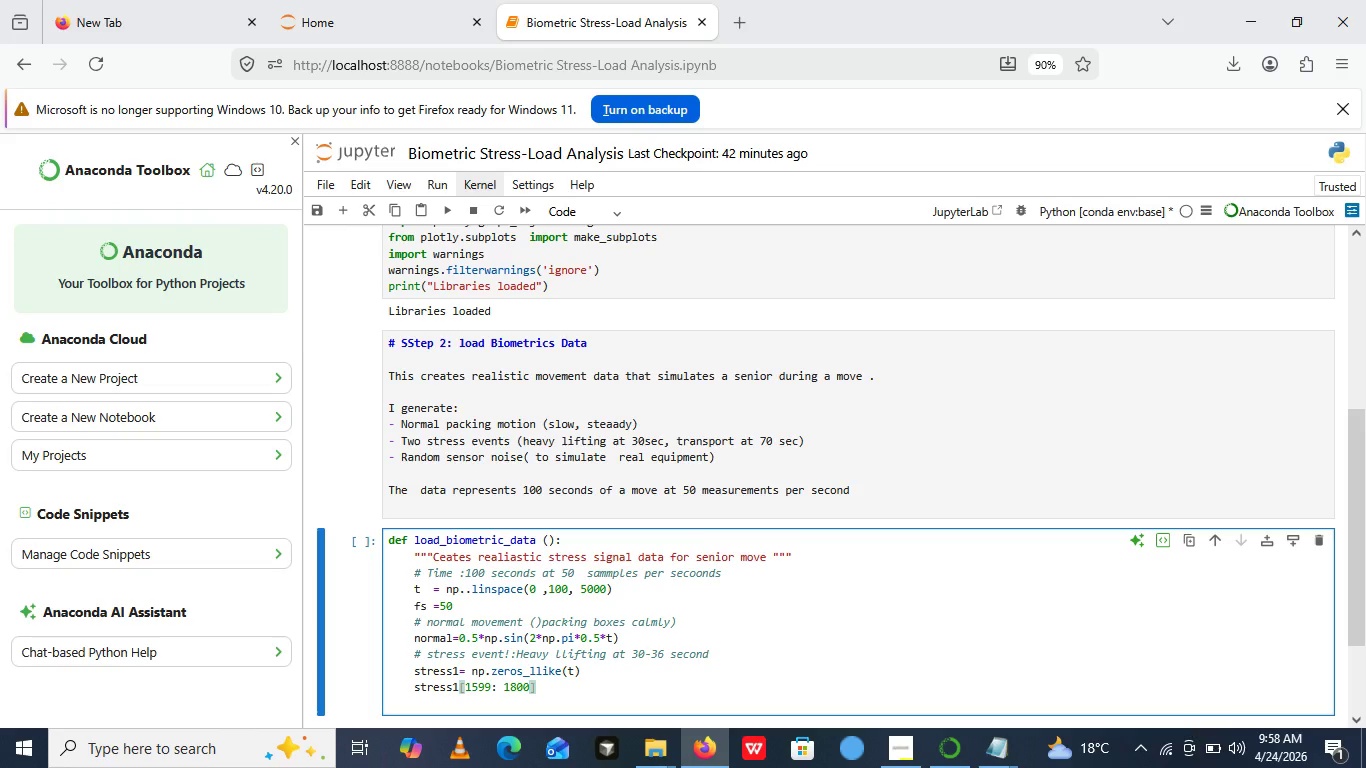 
type(=3*)
 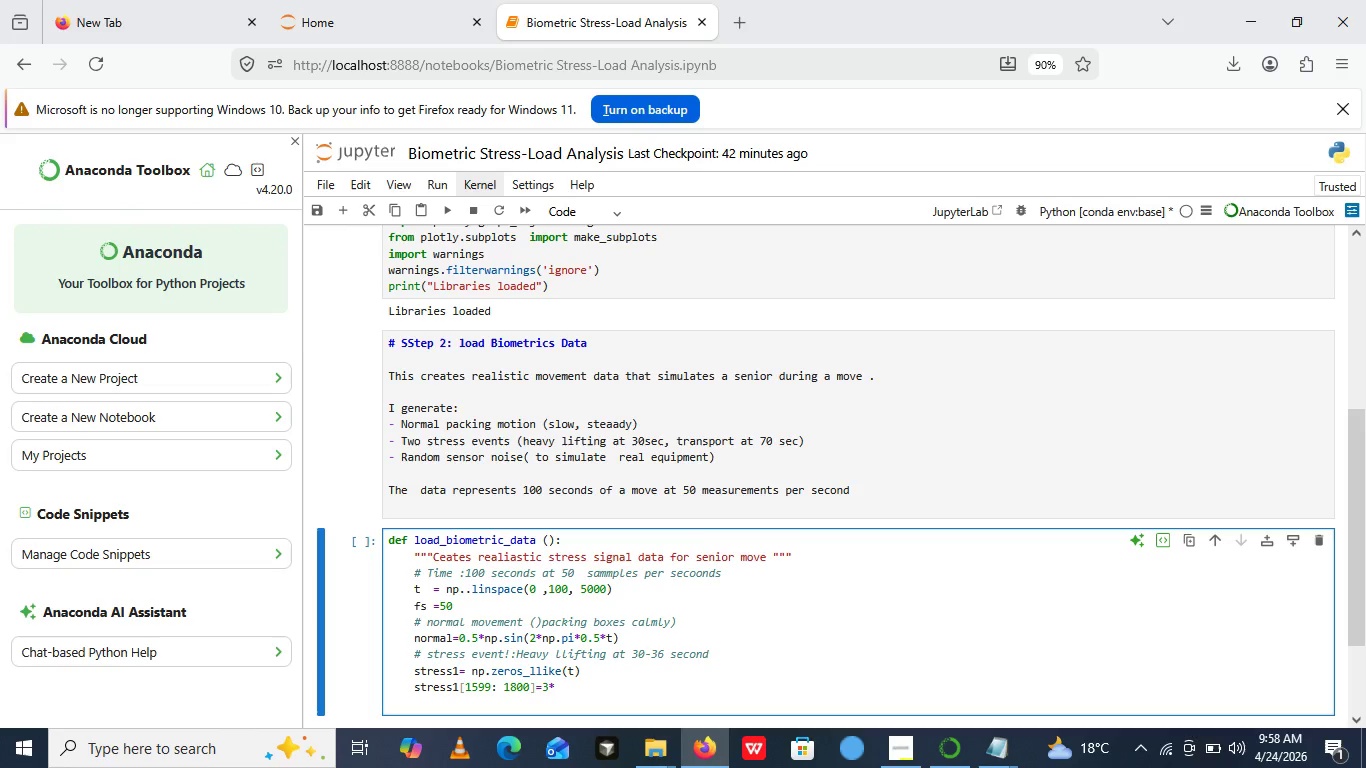 
wait(6.58)
 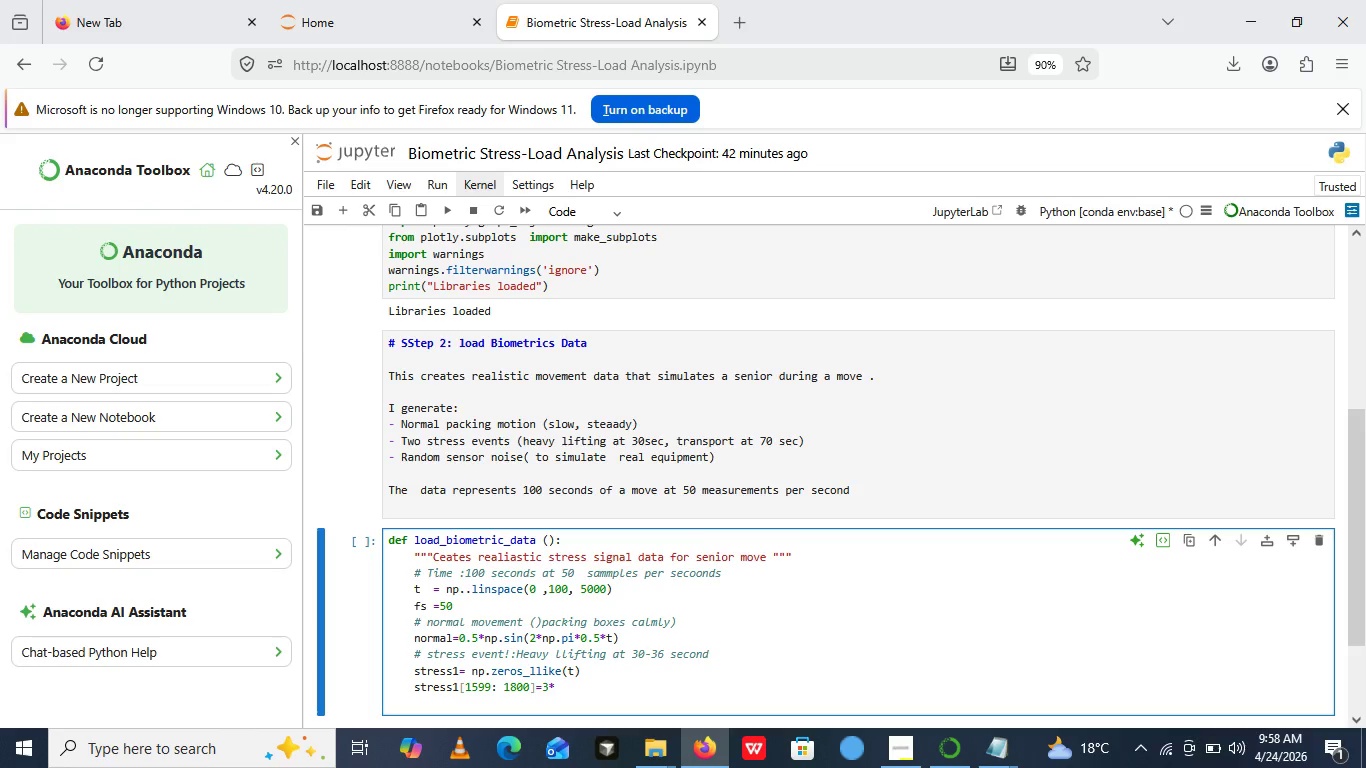 
key(Backspace)
 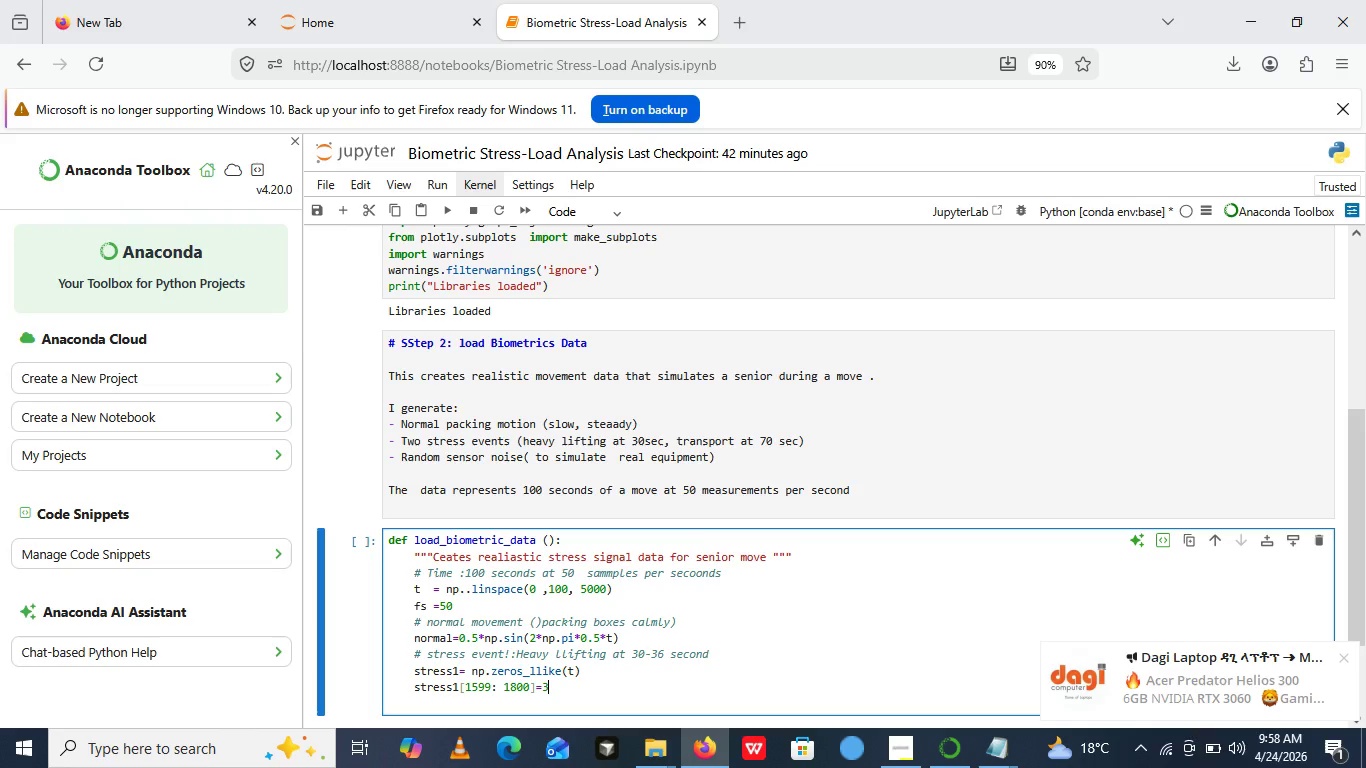 
key(Period)
 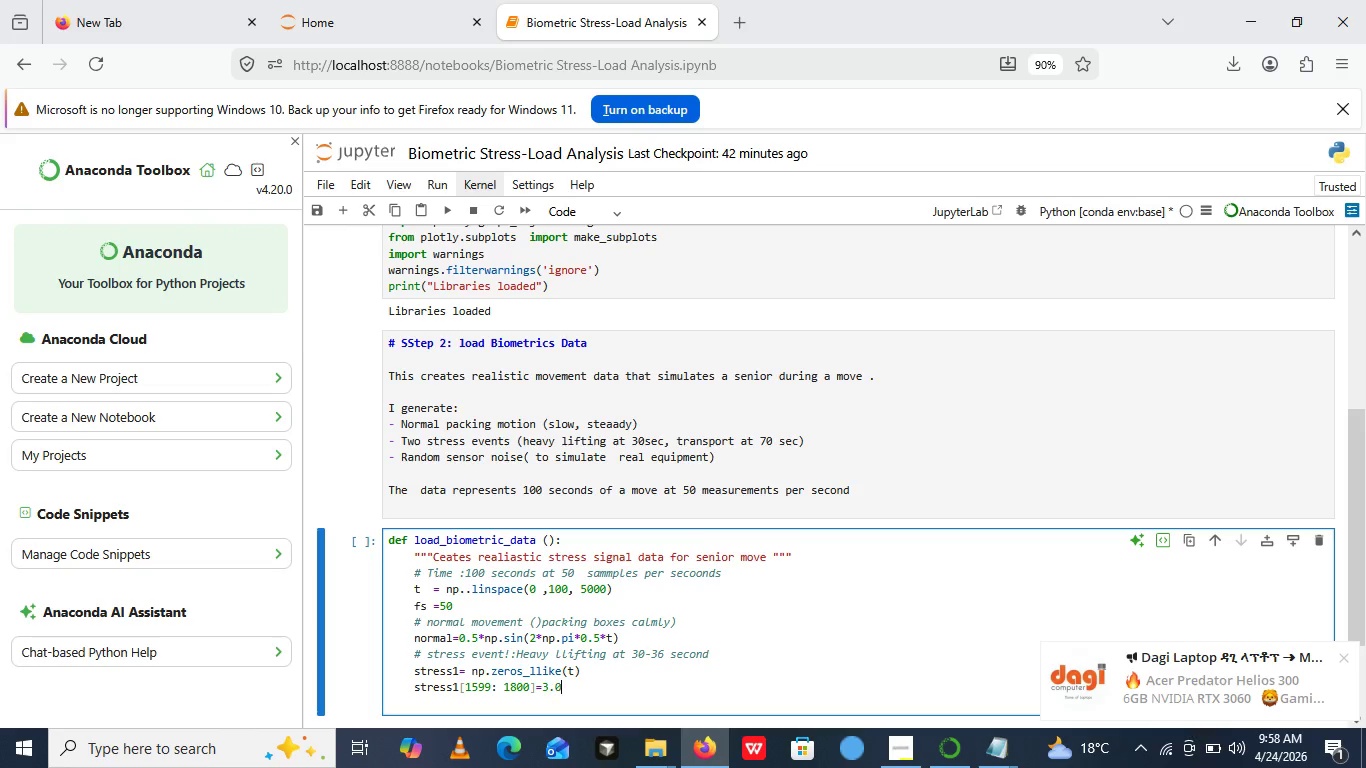 
key(0)
 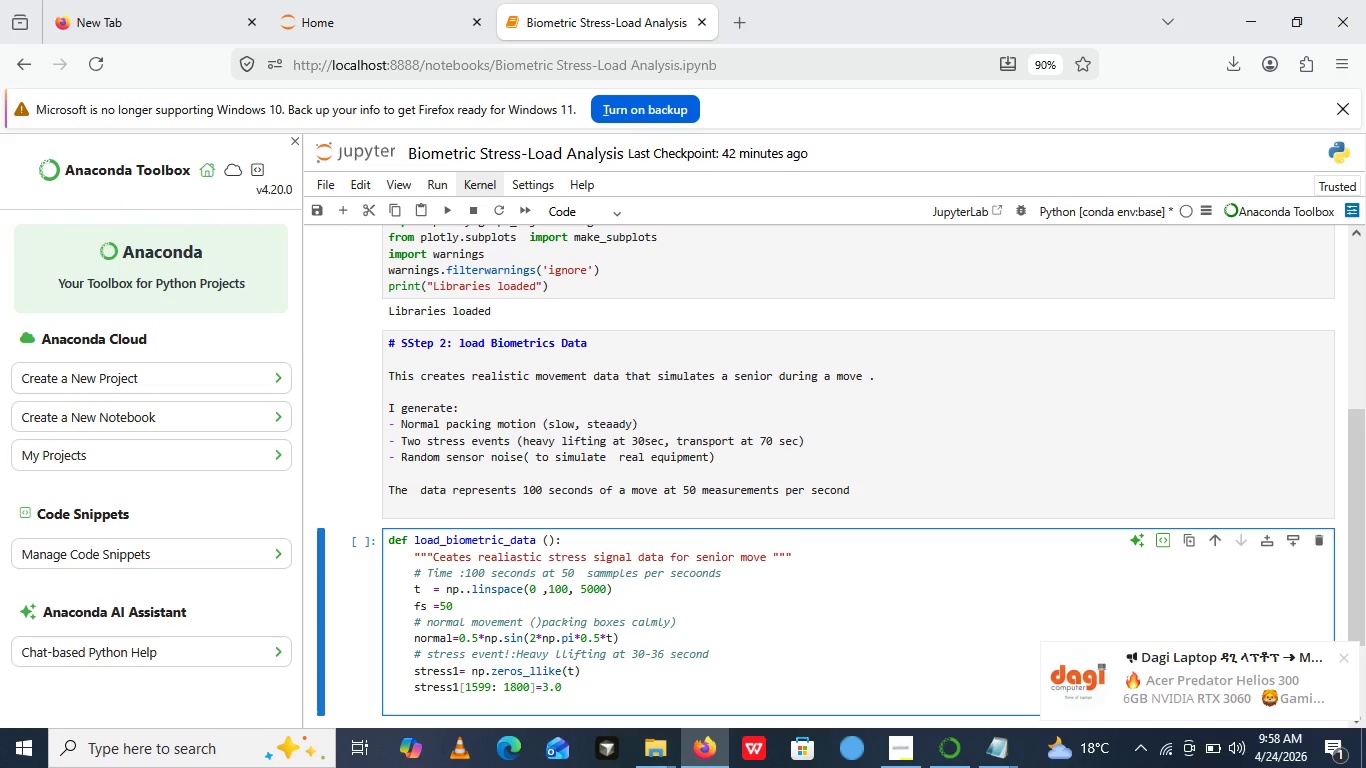 
hold_key(key=ShiftRight, duration=1.25)
 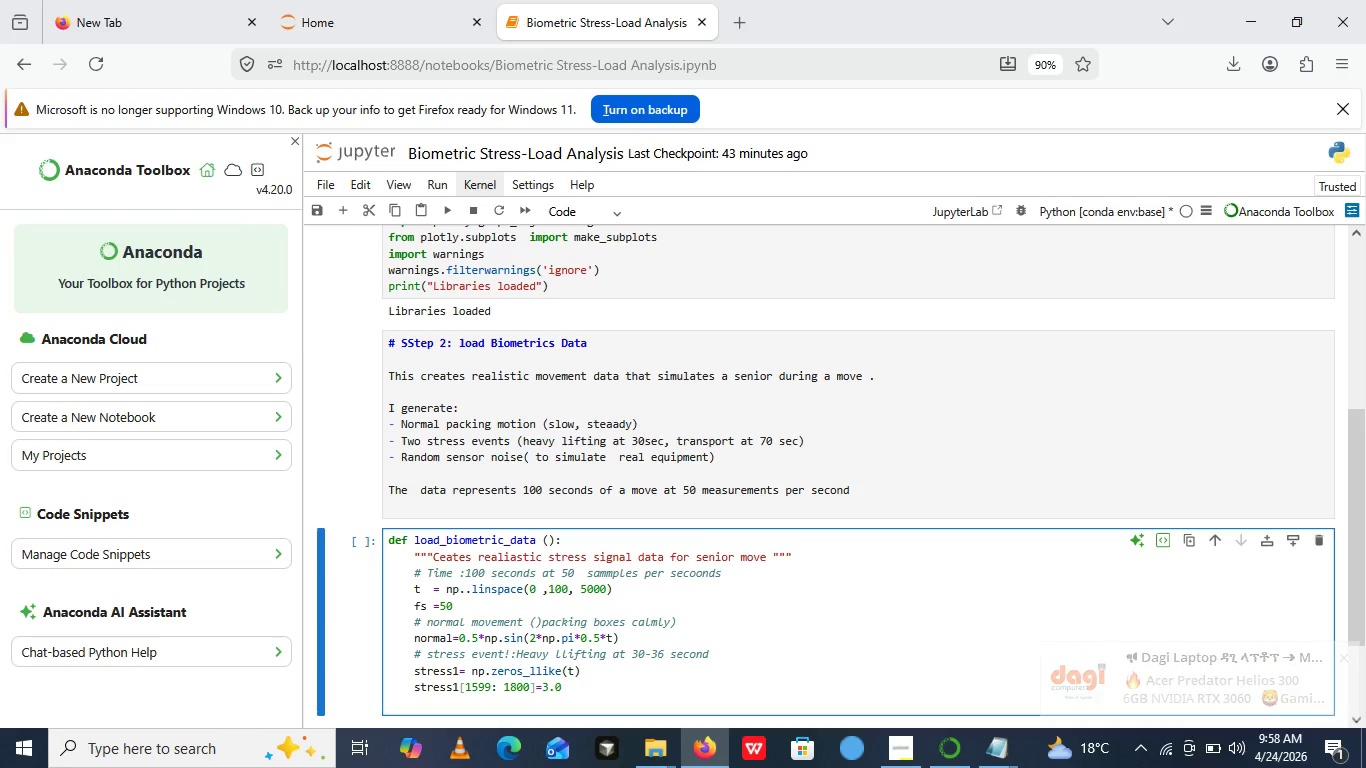 
wait(5.64)
 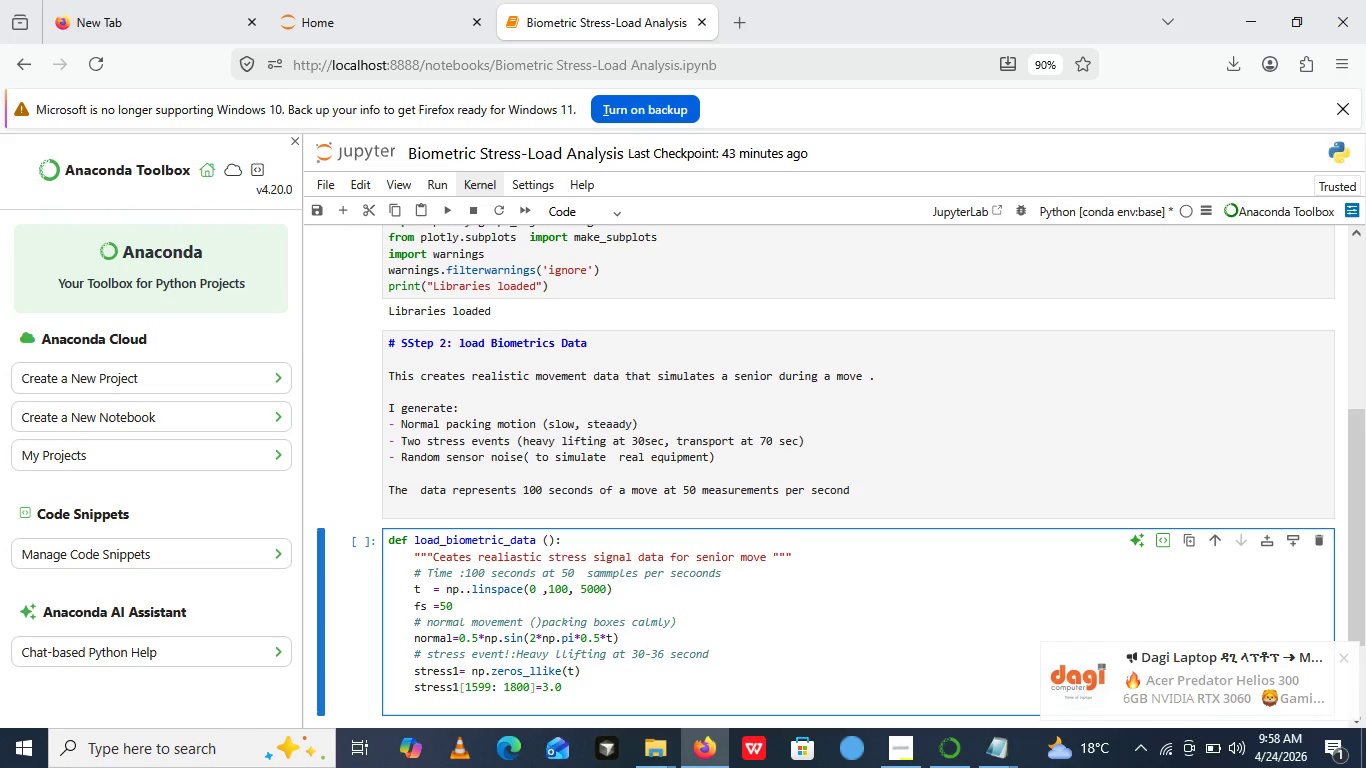 
key(Shift+8)
 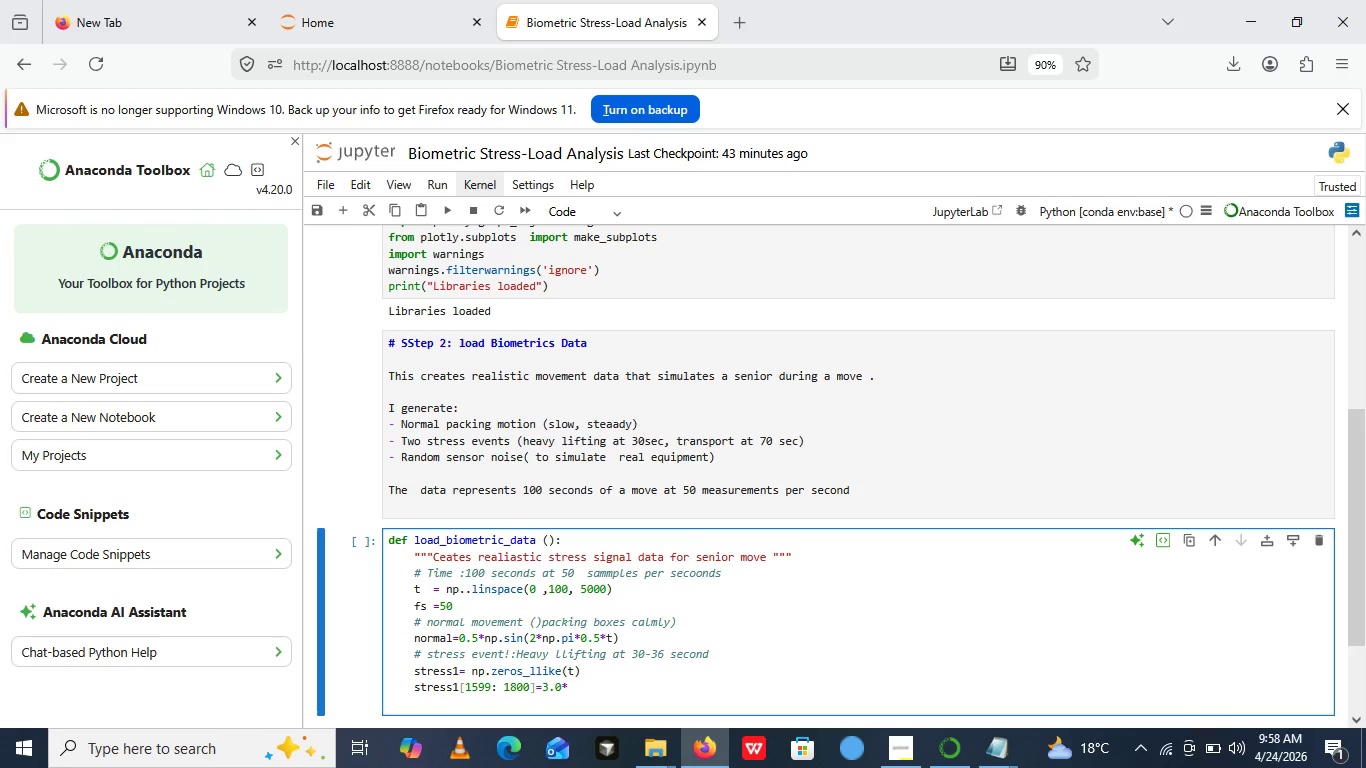 
key(Space)
 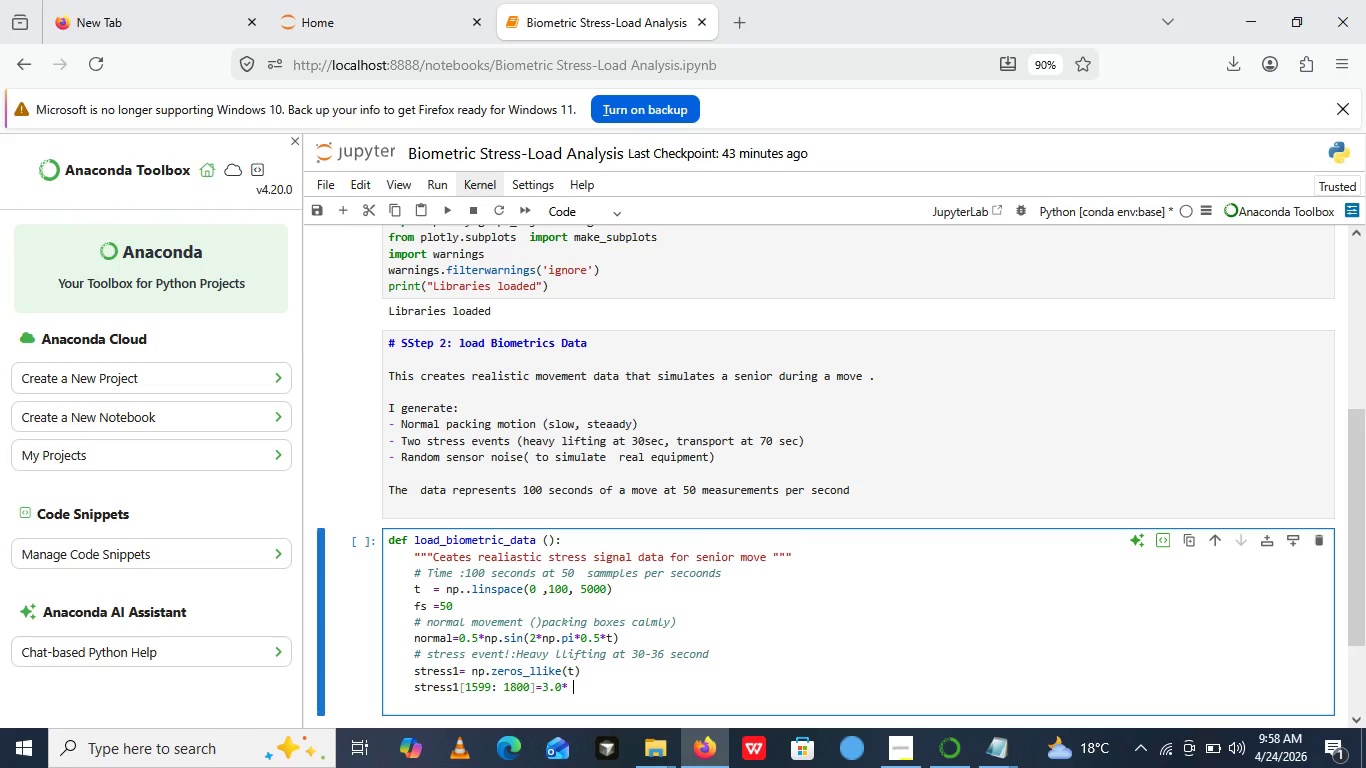 
key(T)
 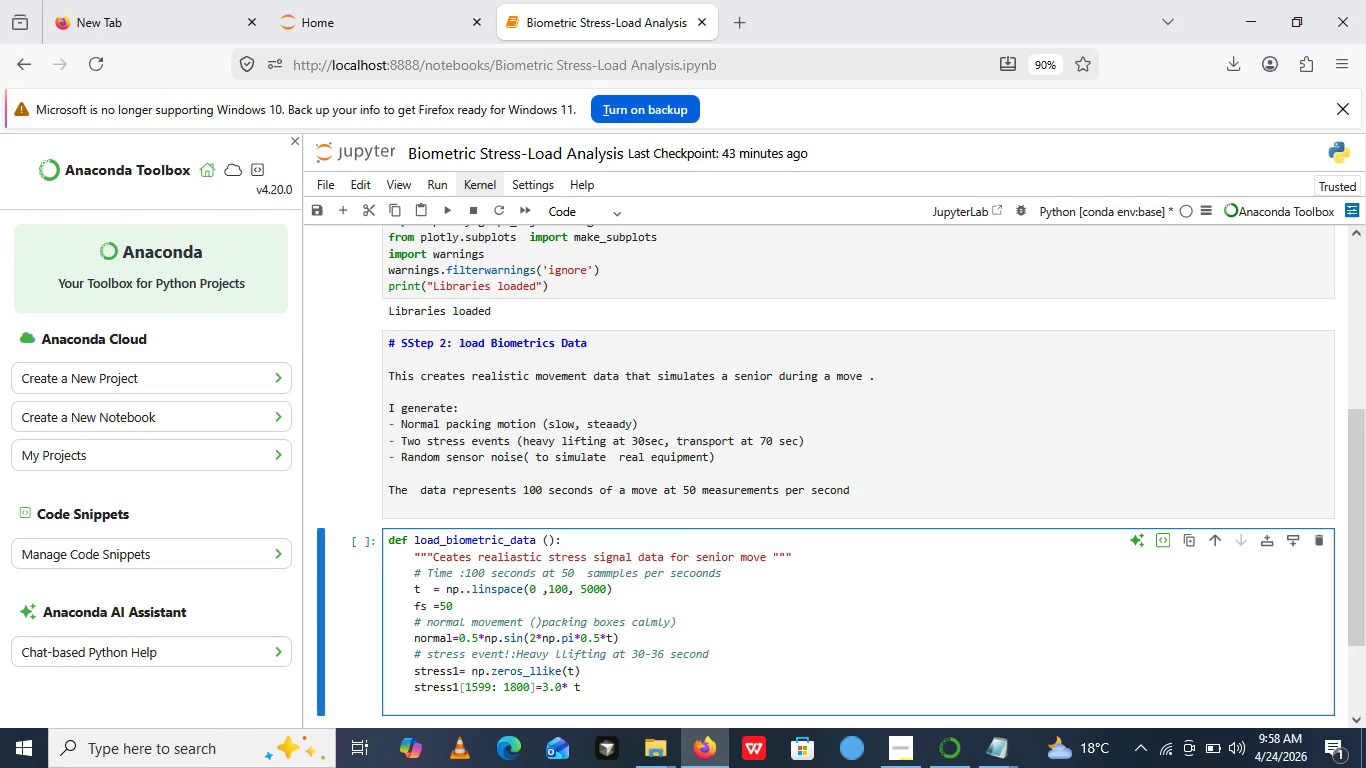 
key(BracketLeft)
 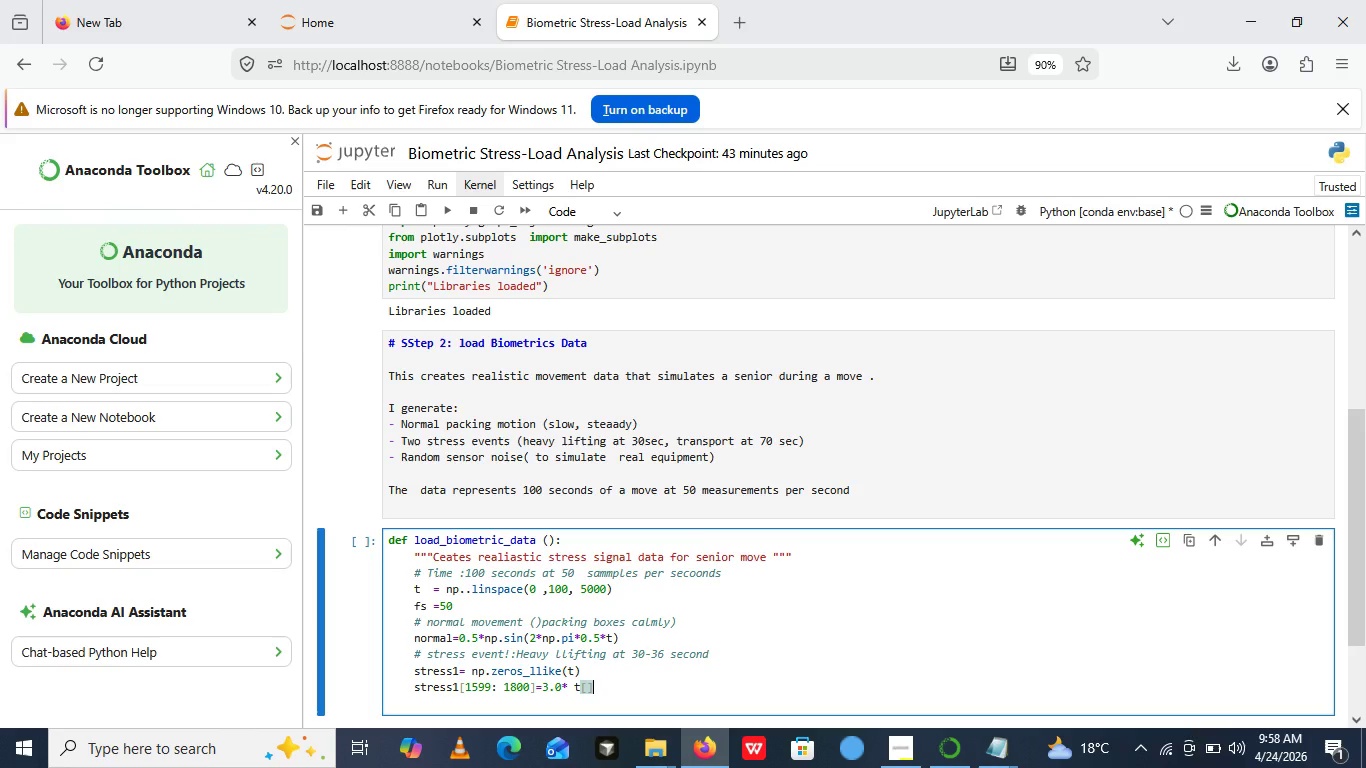 
key(BracketRight)
 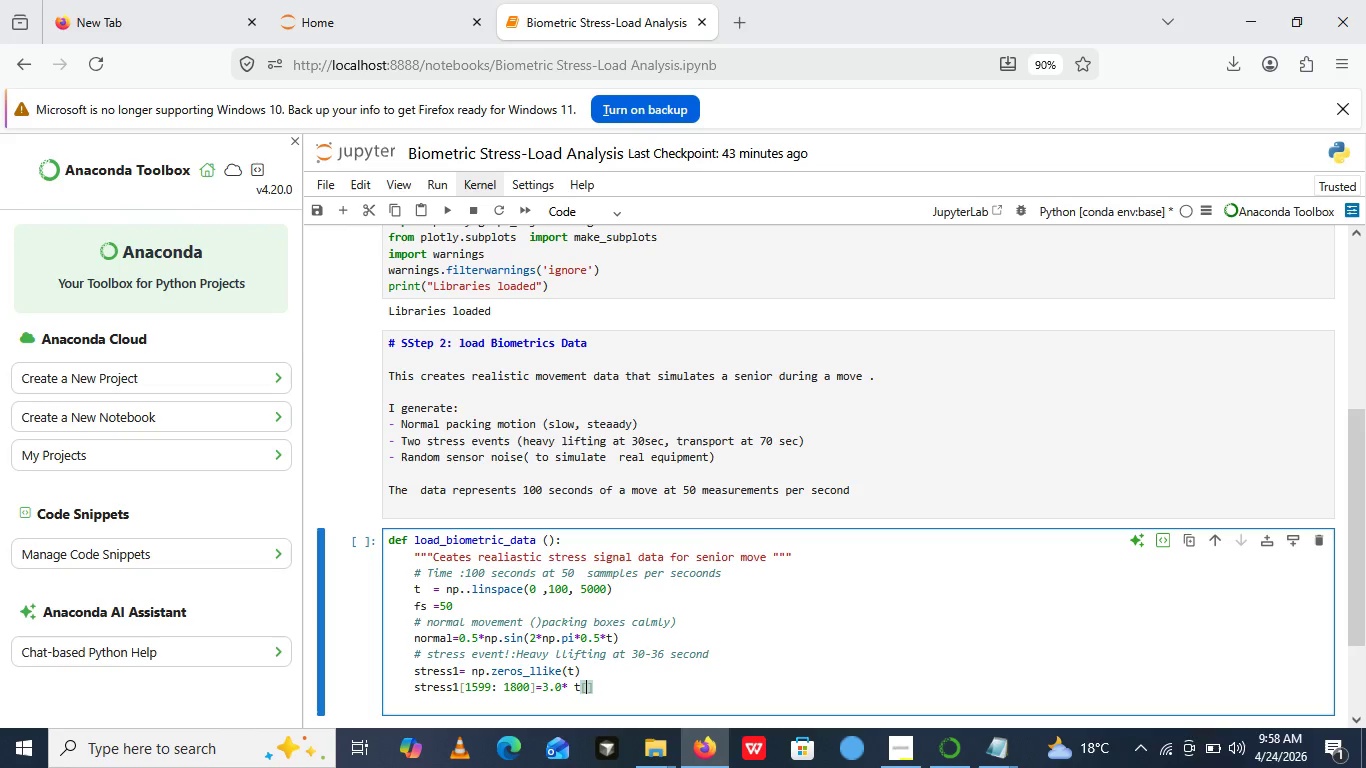 
key(ArrowLeft)
 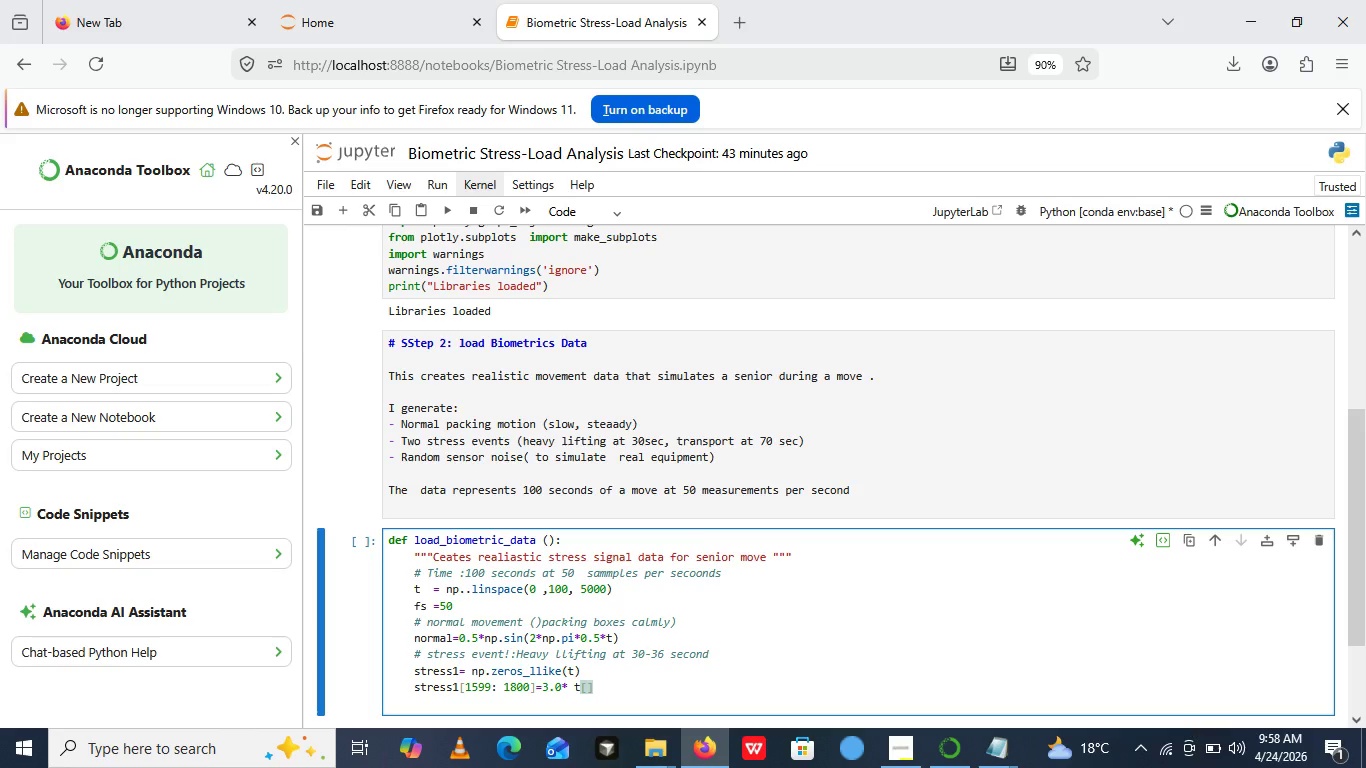 
type(159)
key(Backspace)
type(00:1800)
 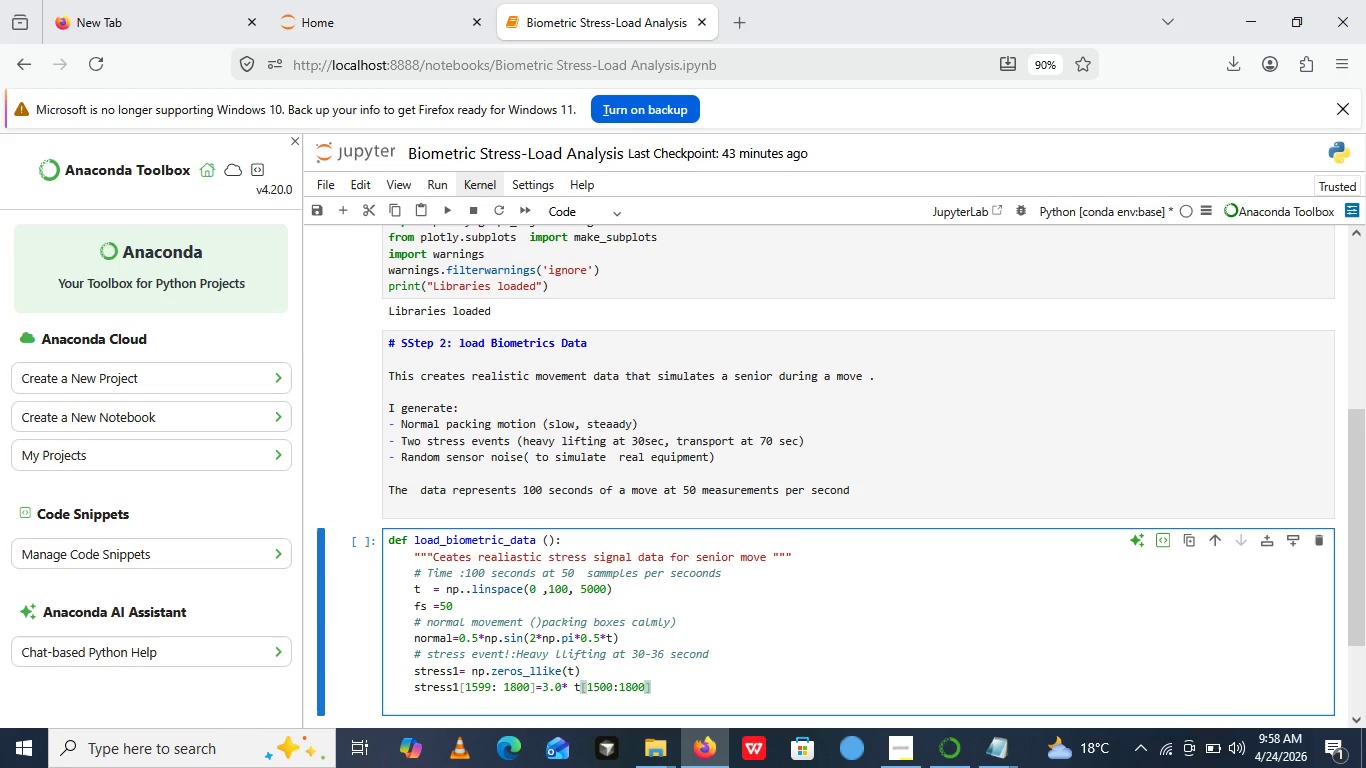 
key(ArrowRight)
 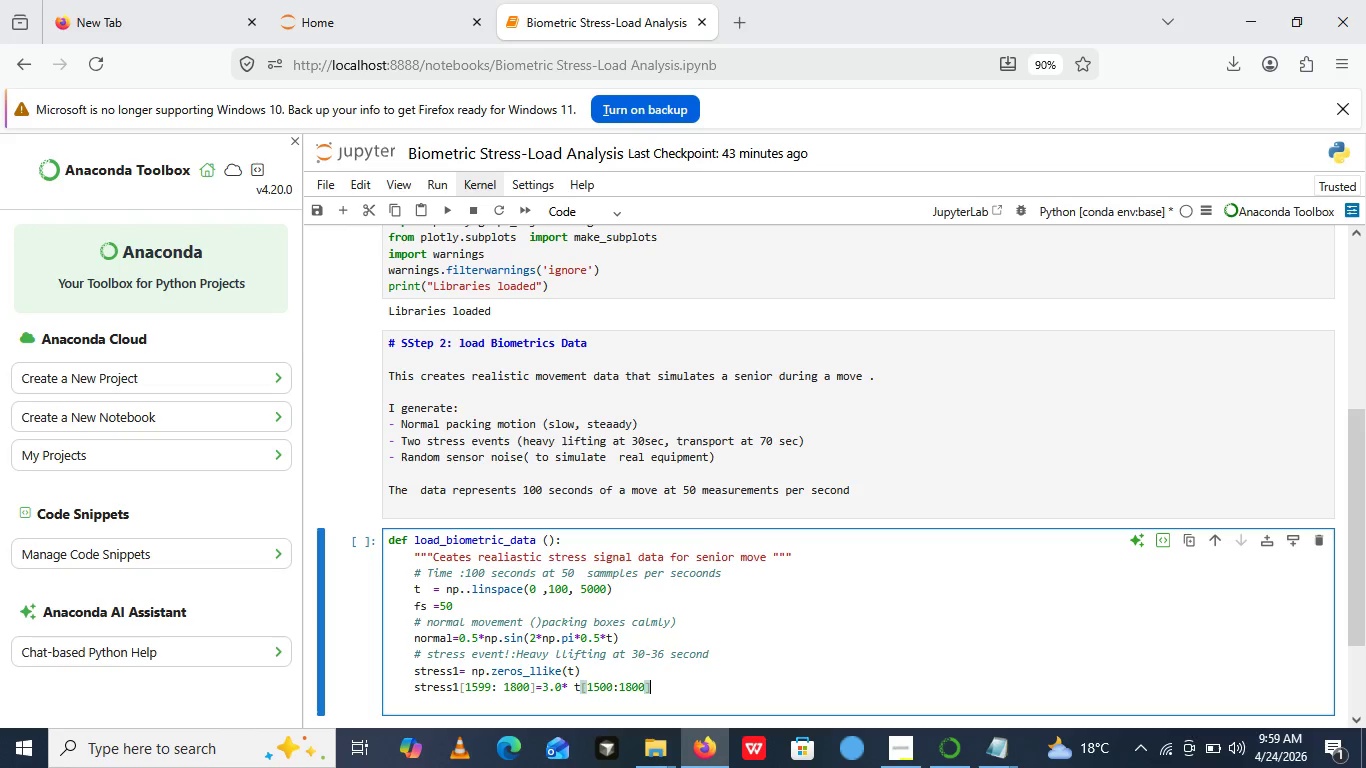 
type()))
 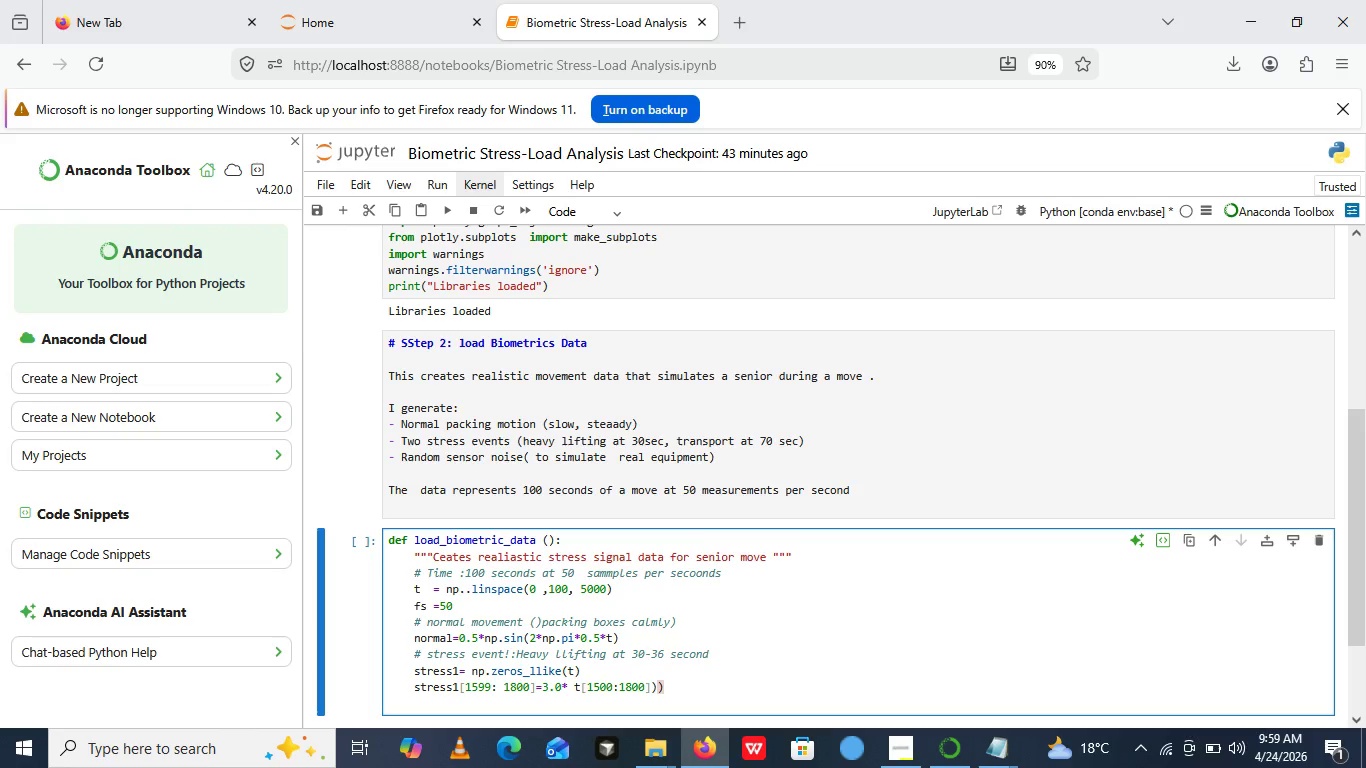 
key(Enter)
 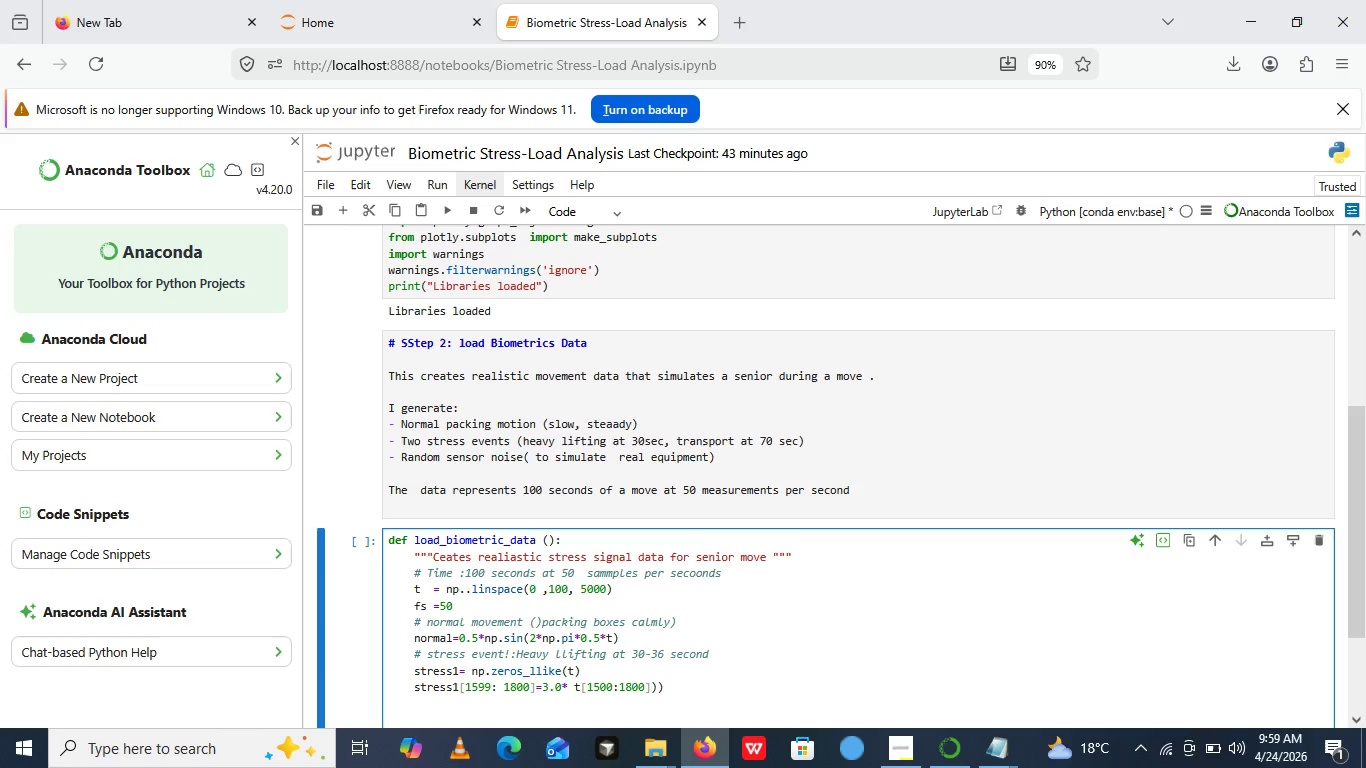 
key(Enter)
 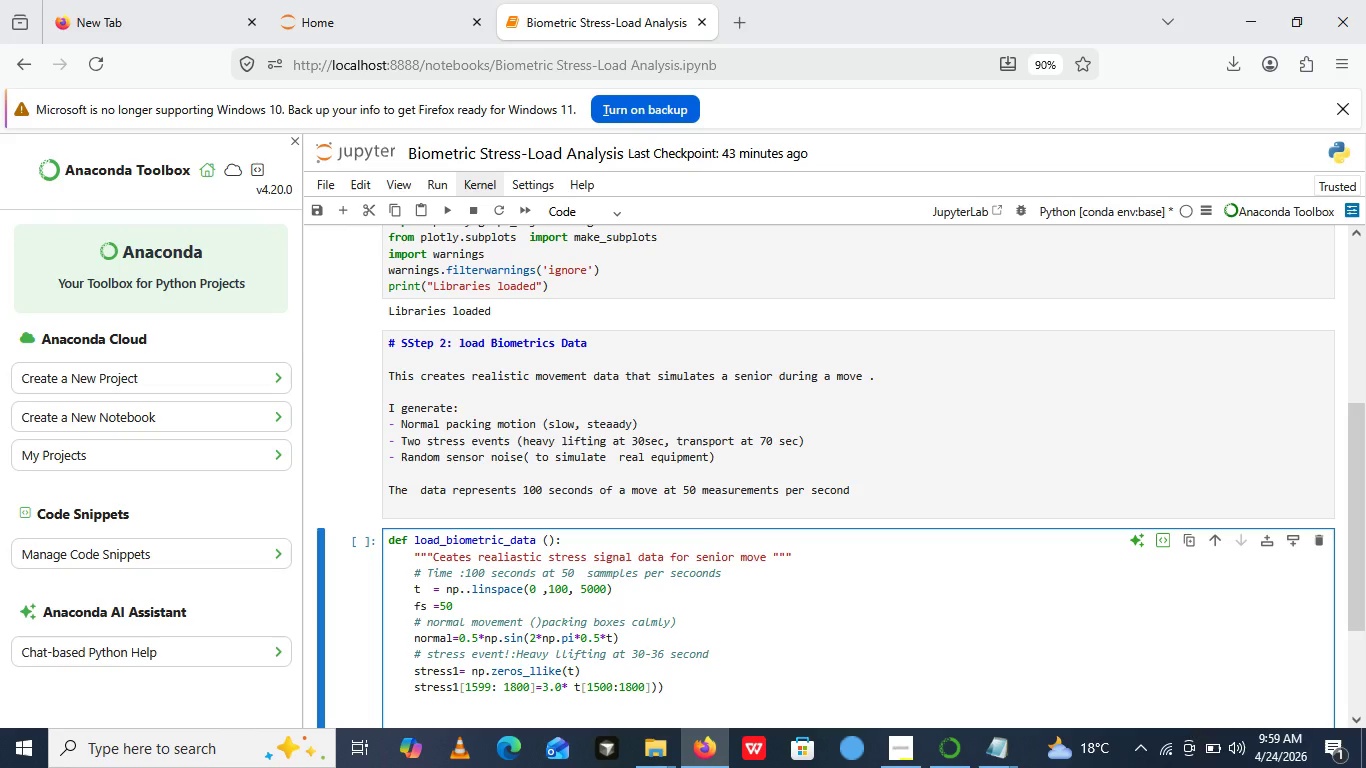 
key(Shift+3)
 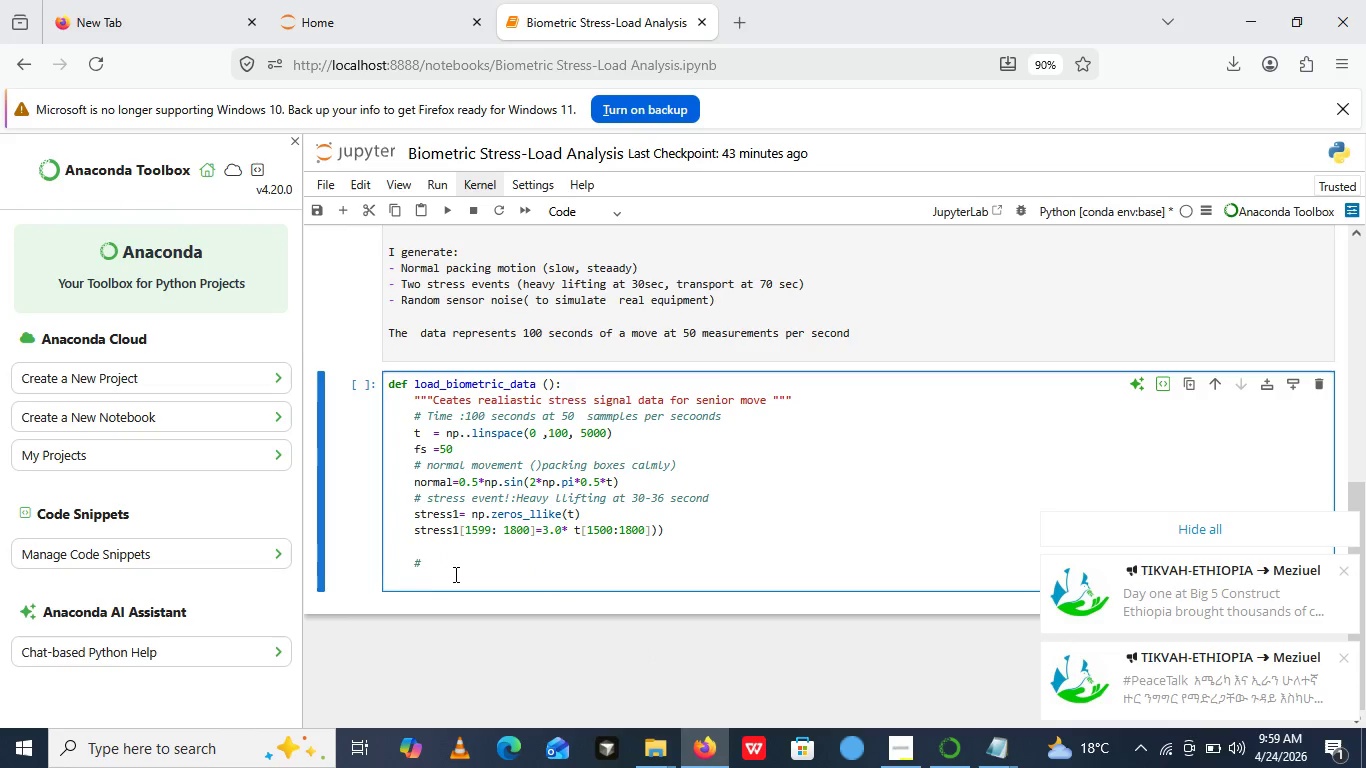 
type( stress evebnt)
key(Backspace)
key(Backspace)
key(Backspace)
key(Backspace)
type(ent )
 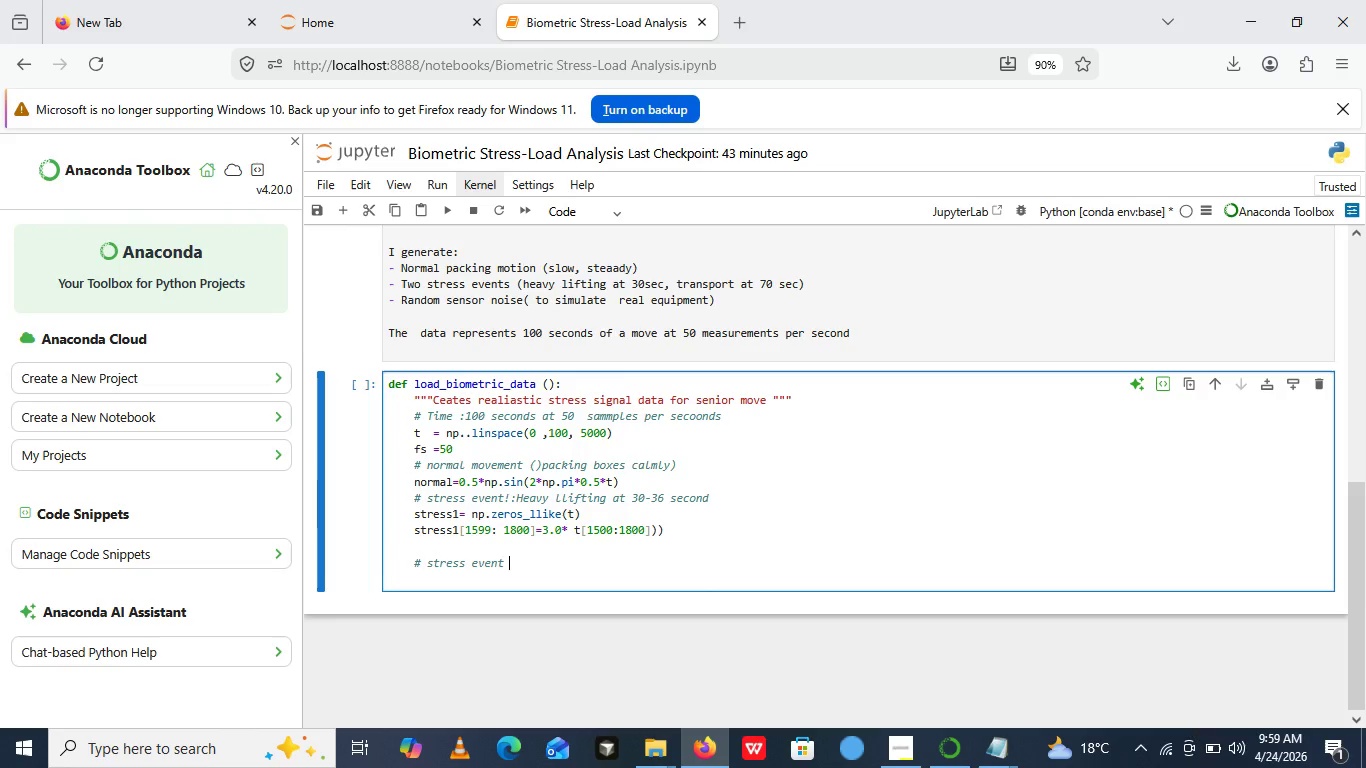 
type(1: heavy lifting at)
 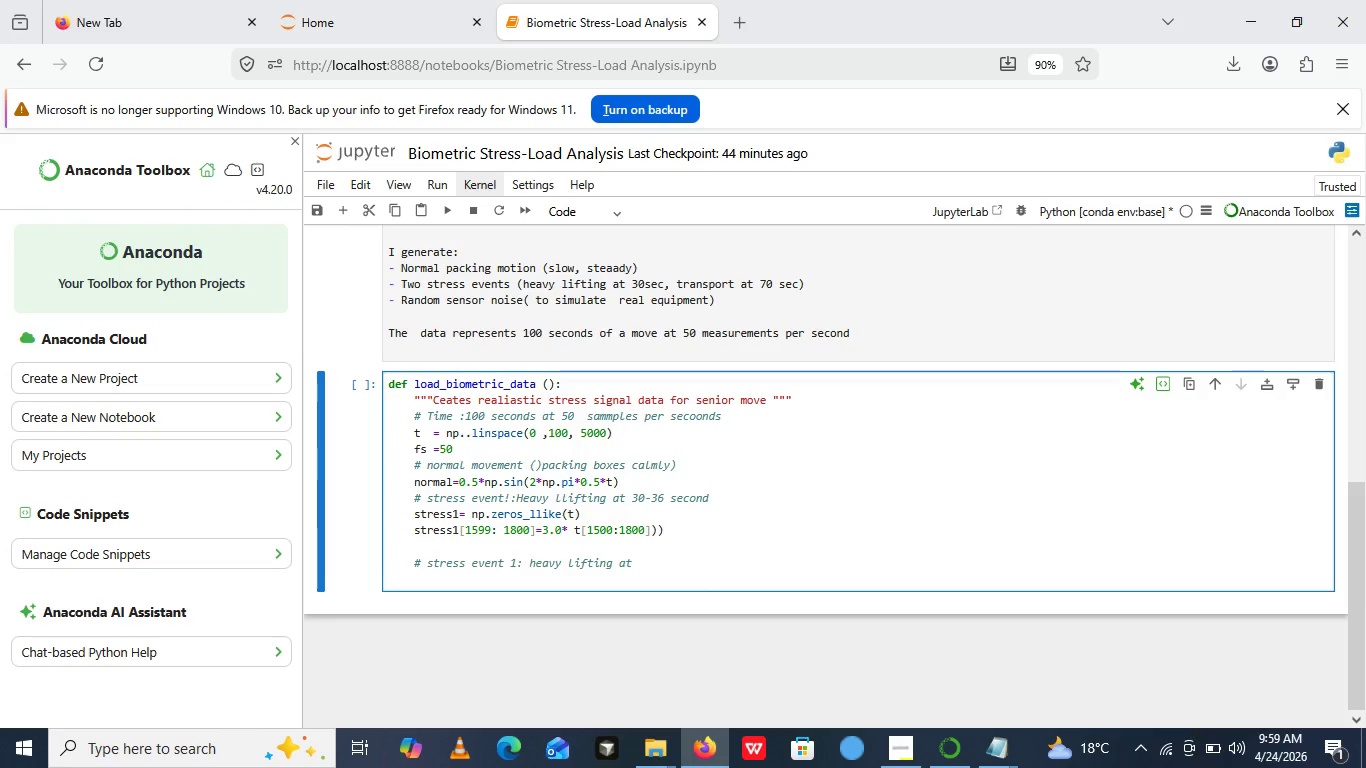 
wait(6.7)
 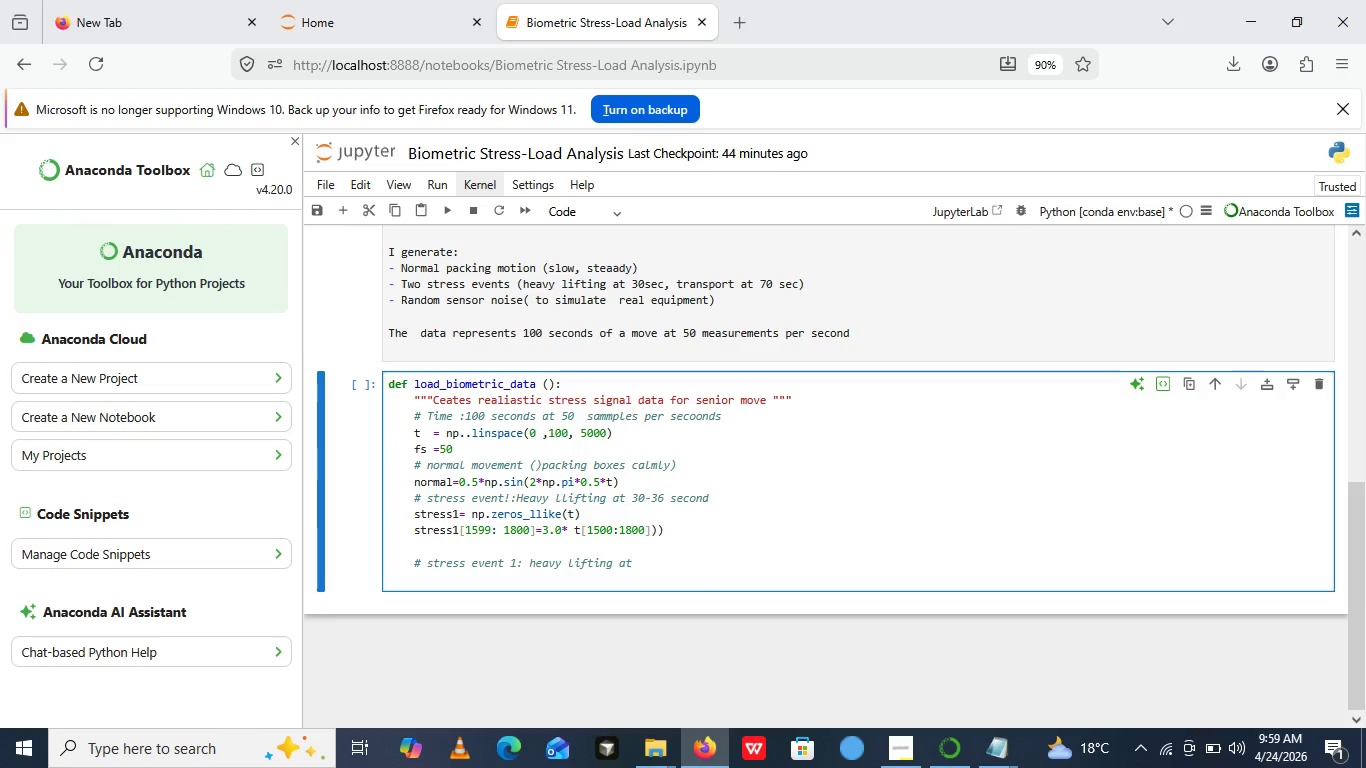 
left_click([513, 563])
 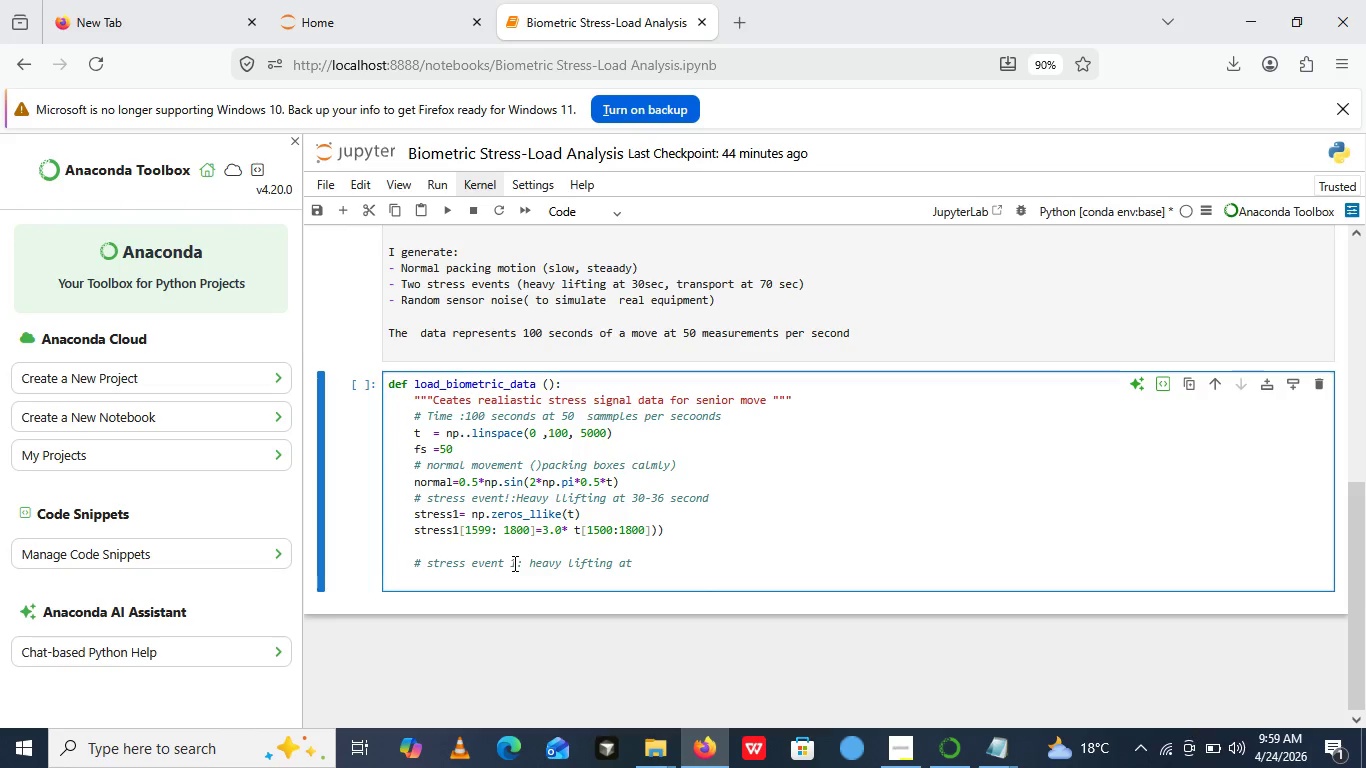 
key(ArrowRight)
 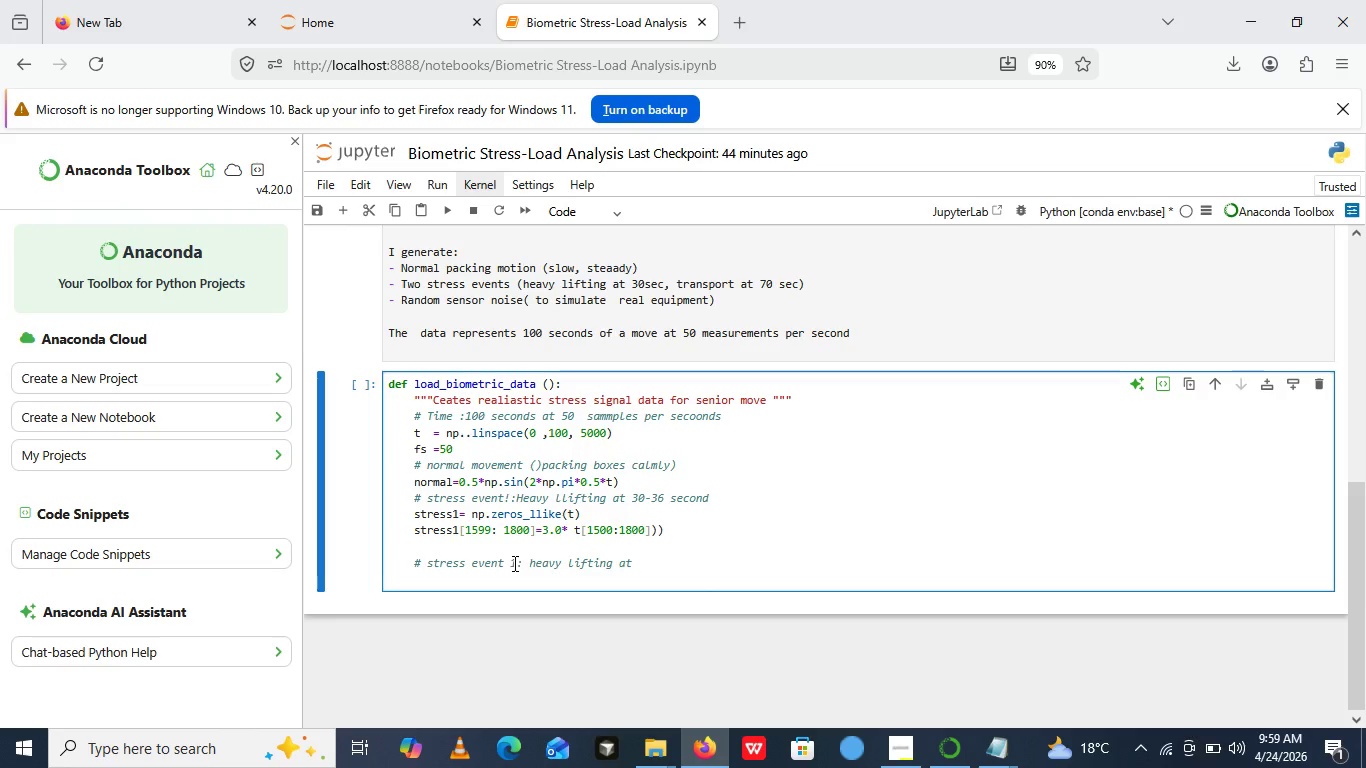 
key(Backspace)
 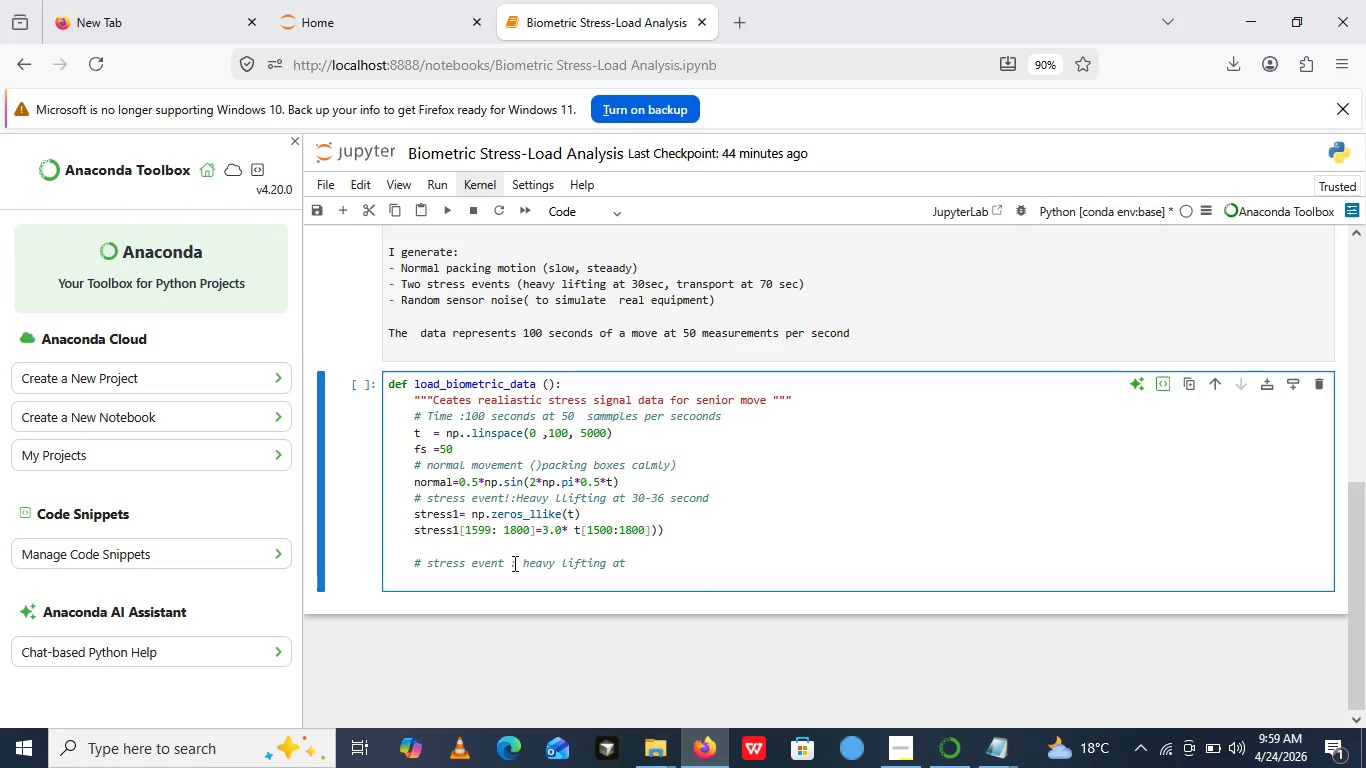 
key(2)
 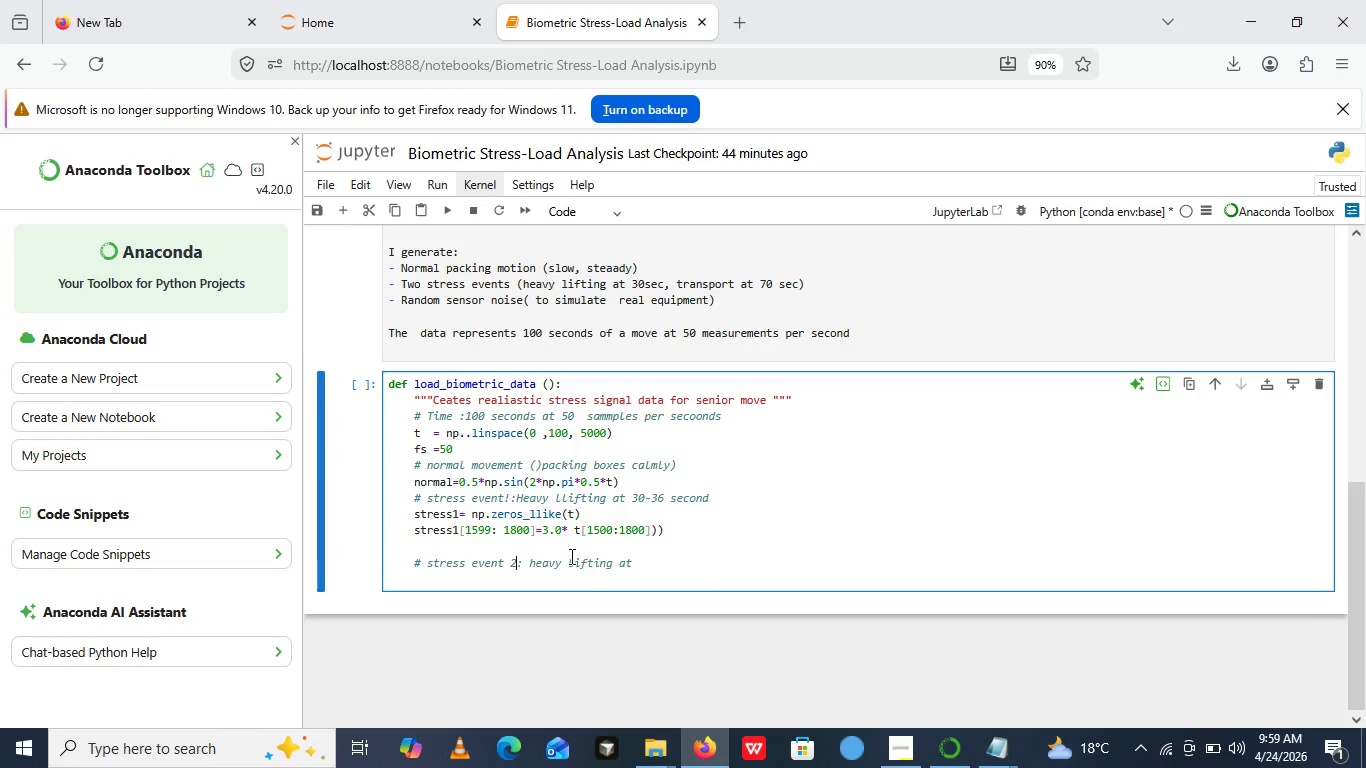 
wait(5.47)
 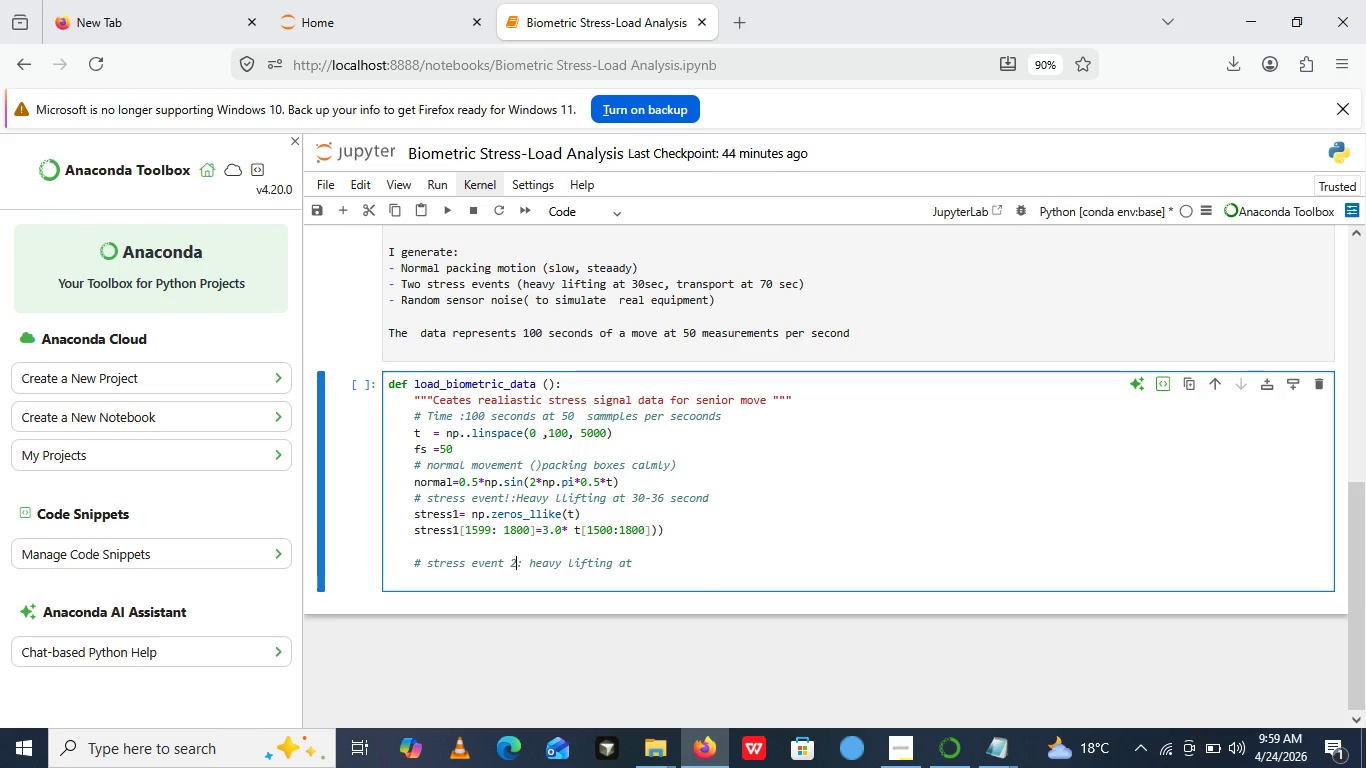 
left_click_drag(start_coordinate=[523, 564], to_coordinate=[646, 558])
 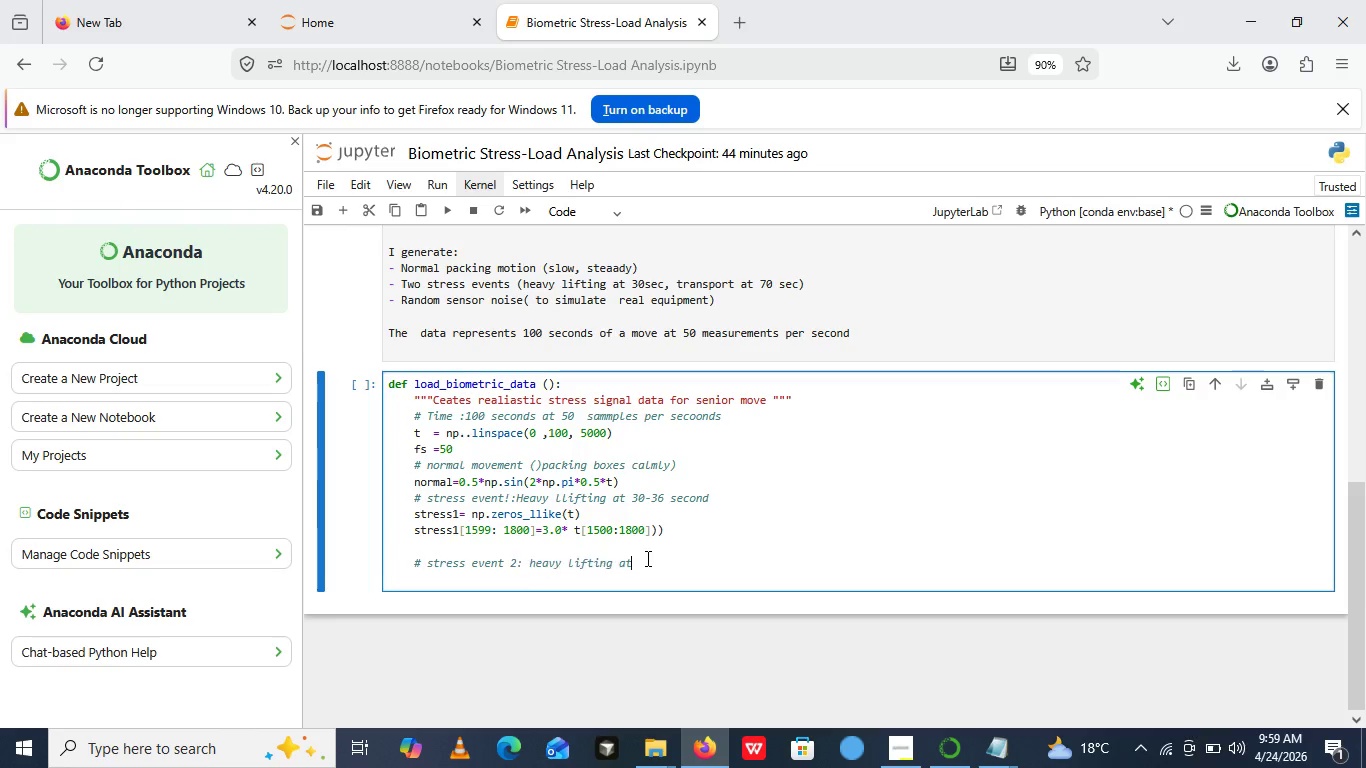 
left_click([646, 558])
 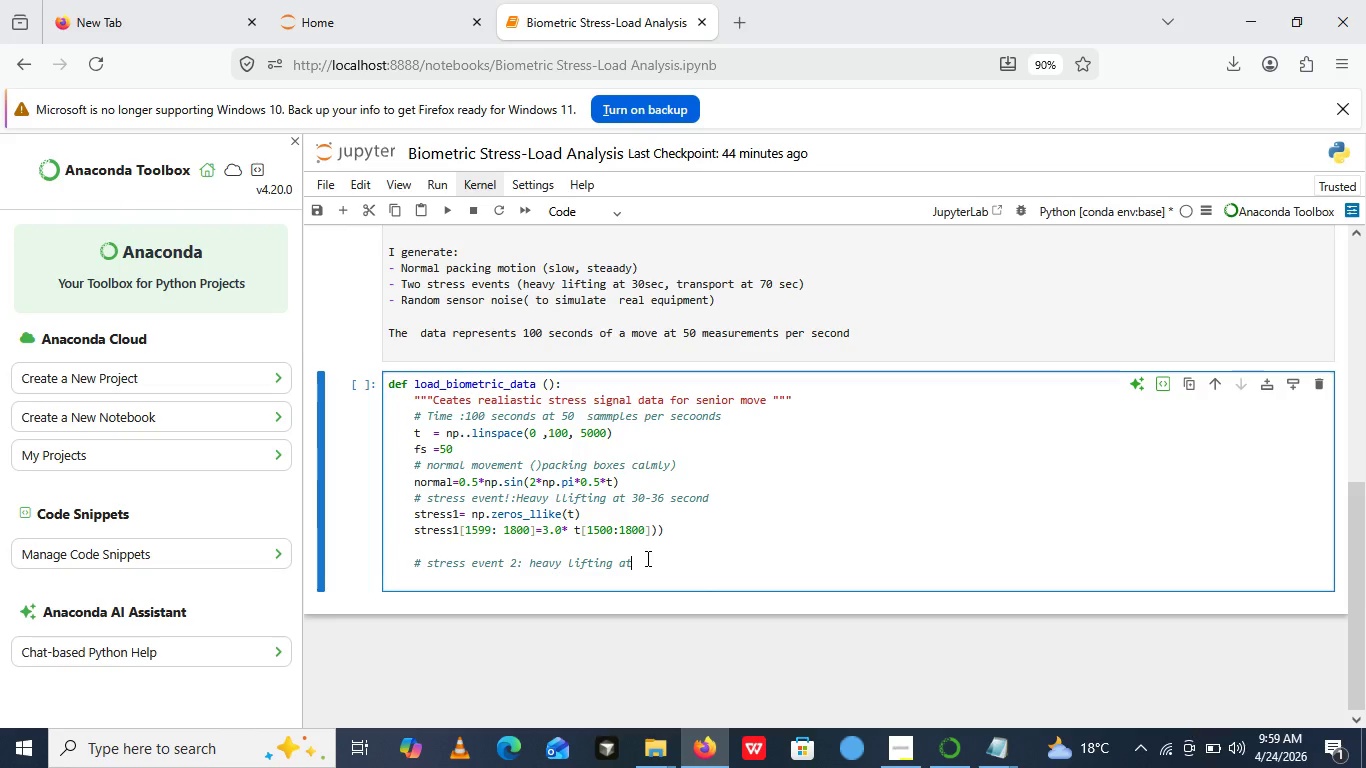 
type(Transport at 70-78)
 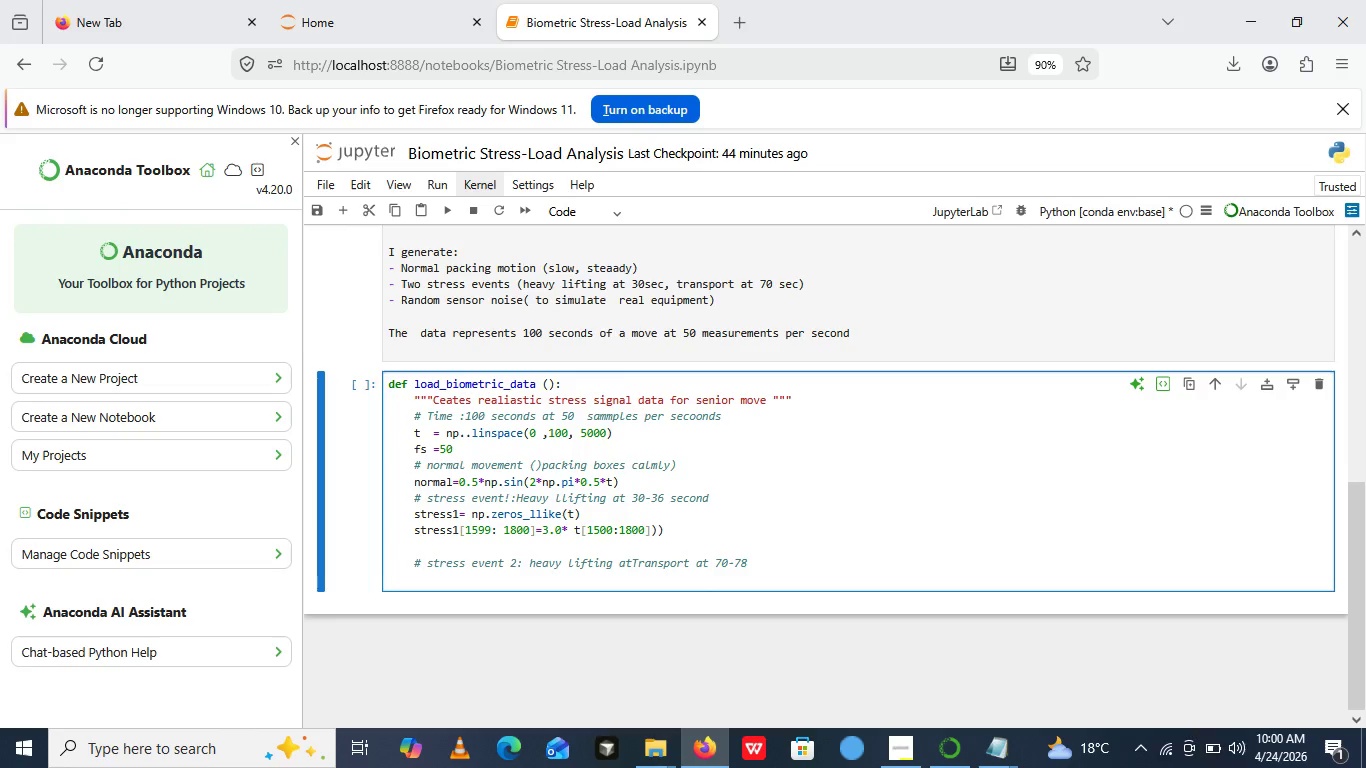 
key(Enter)
 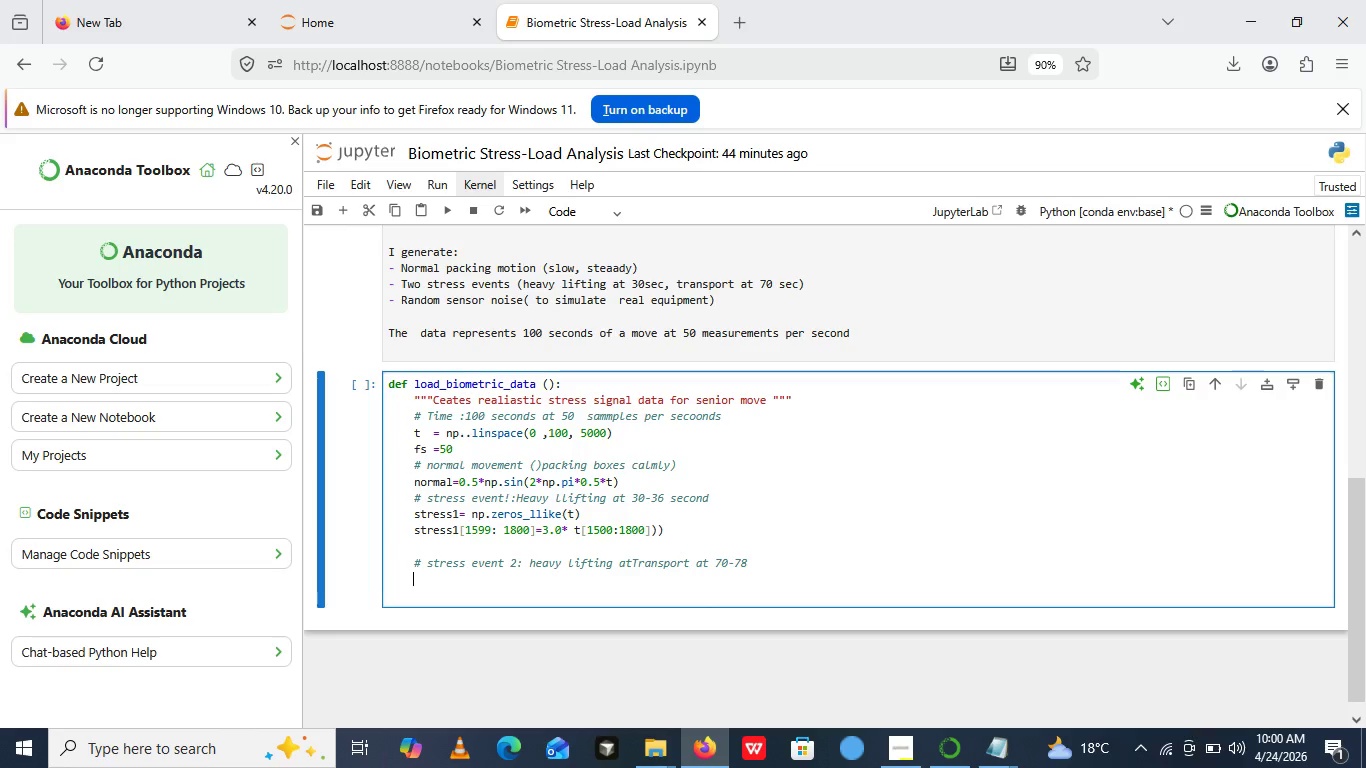 
type(stress2=np.zeros_LIKE())
 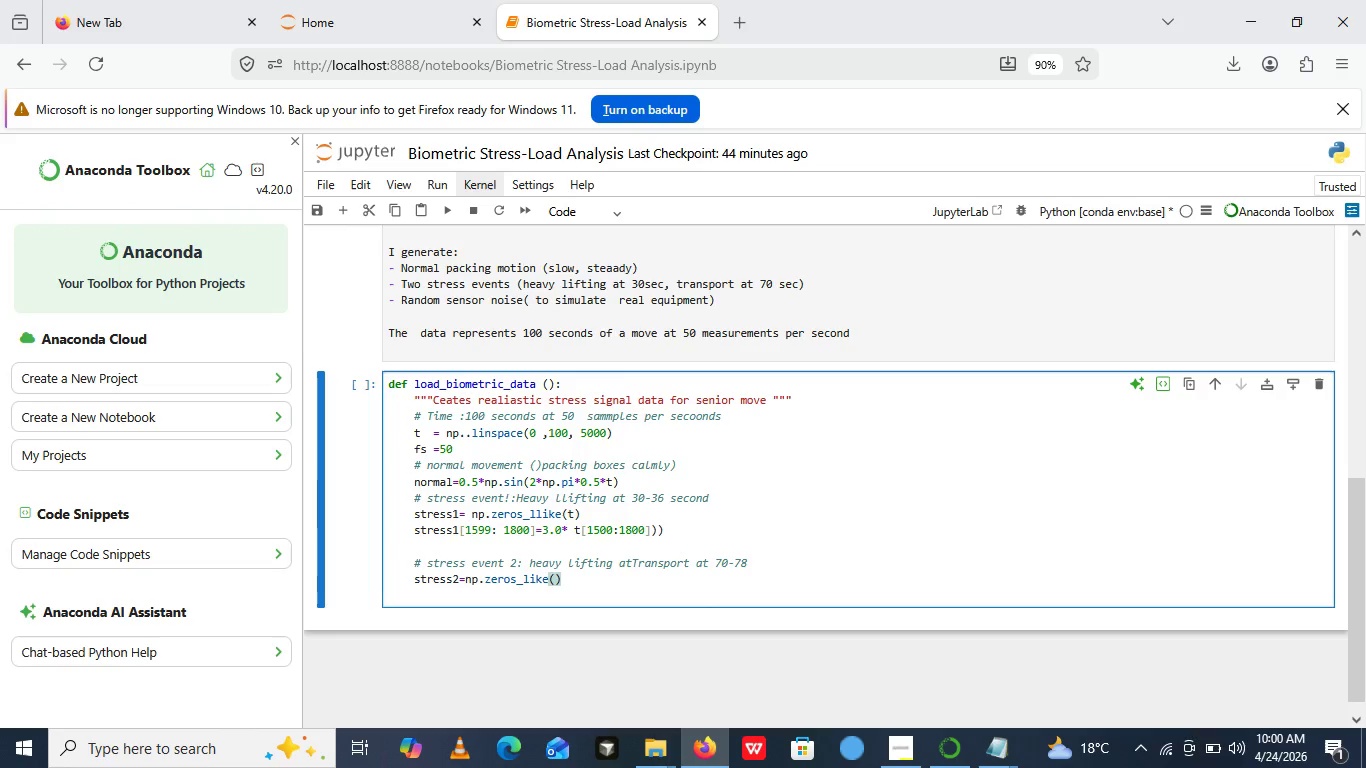 
key(ArrowLeft)
 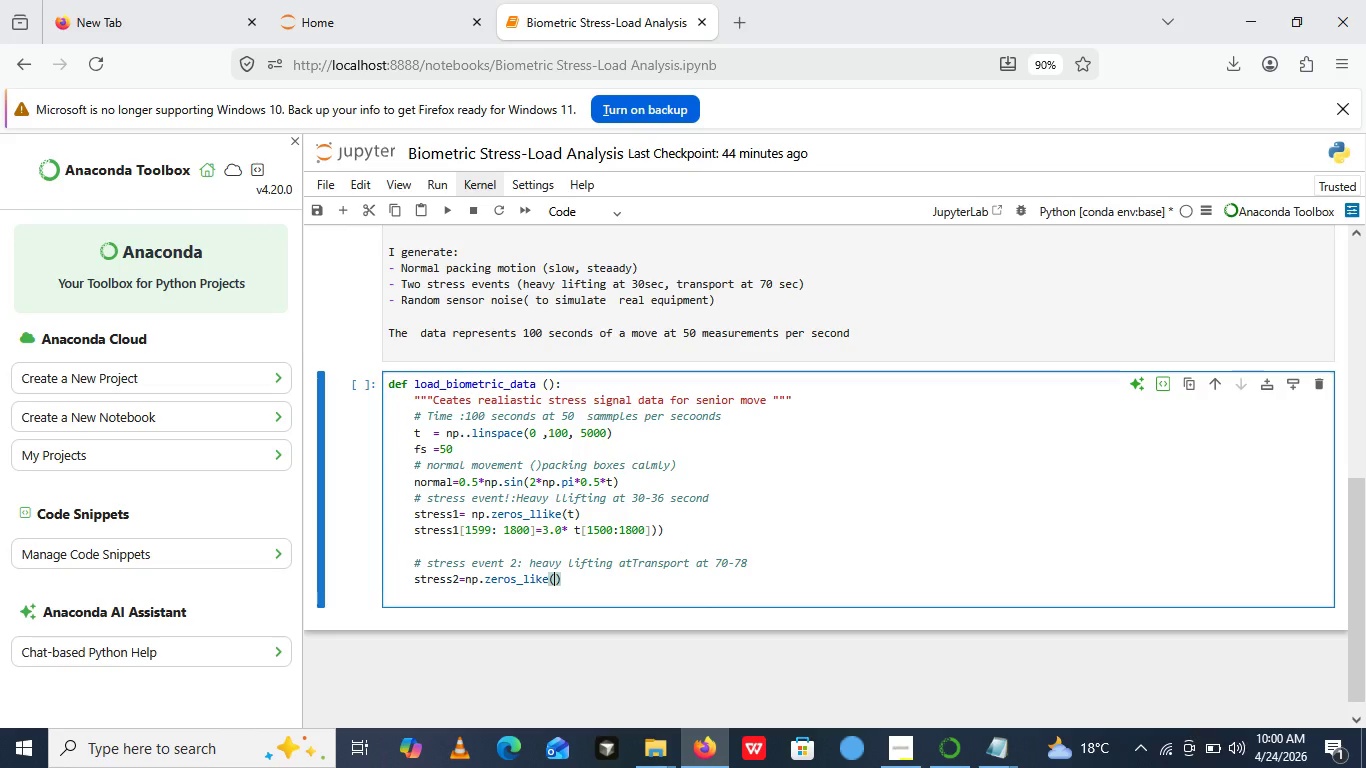 
key(T)
 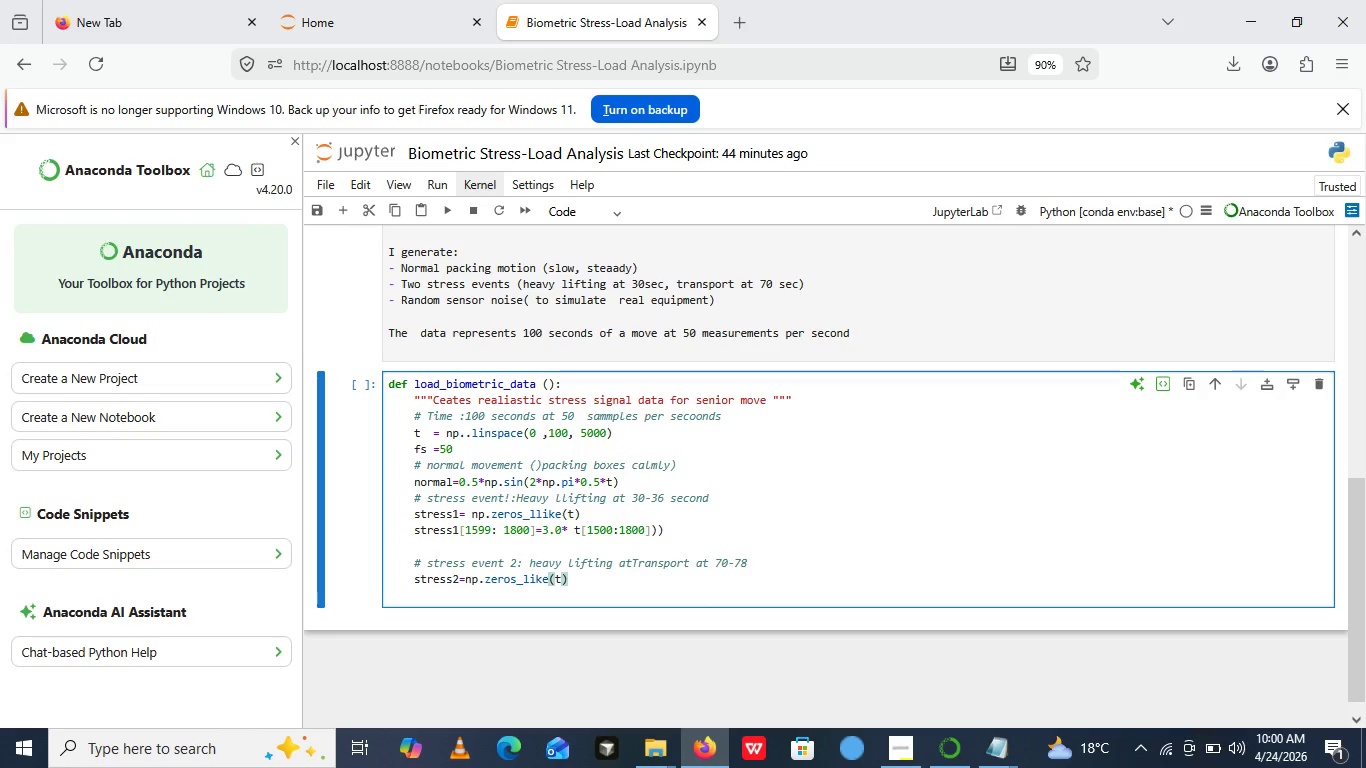 
key(ArrowRight)
 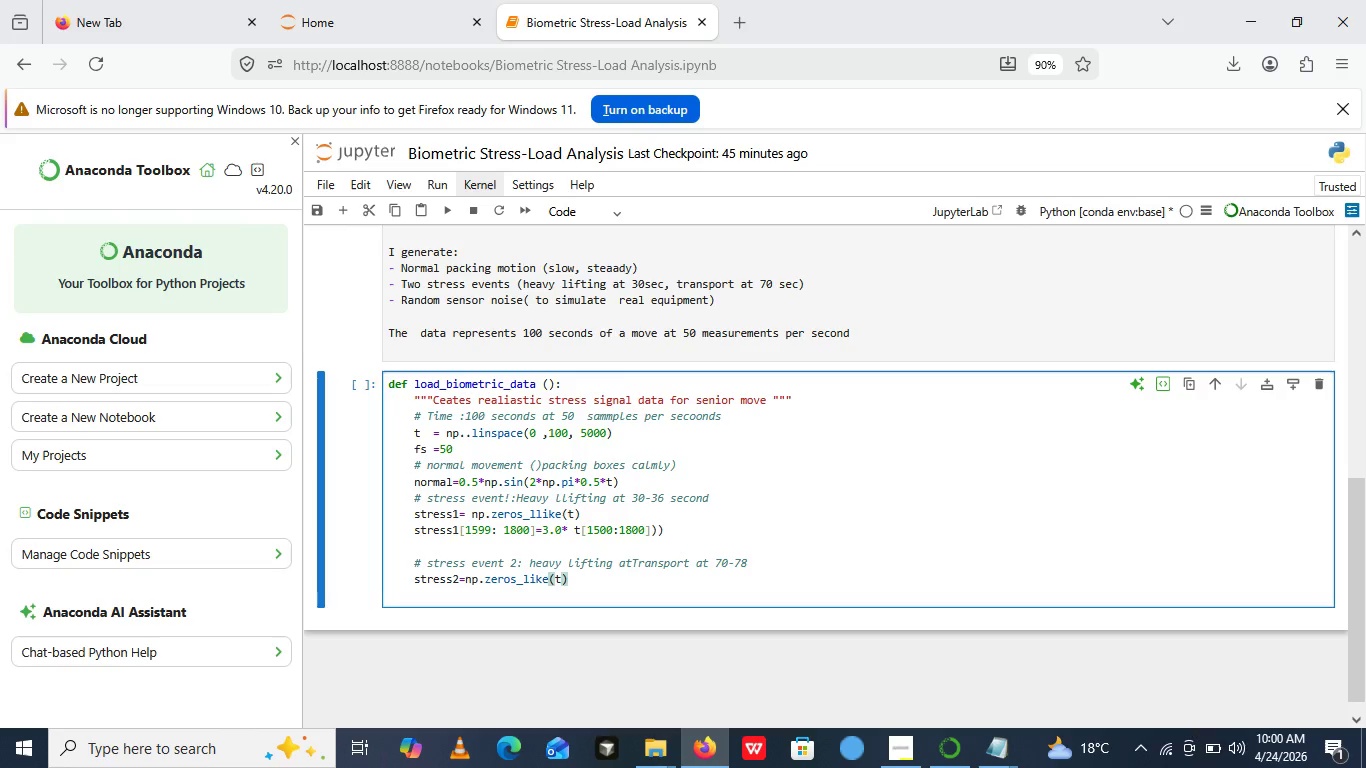 
key(Enter)
 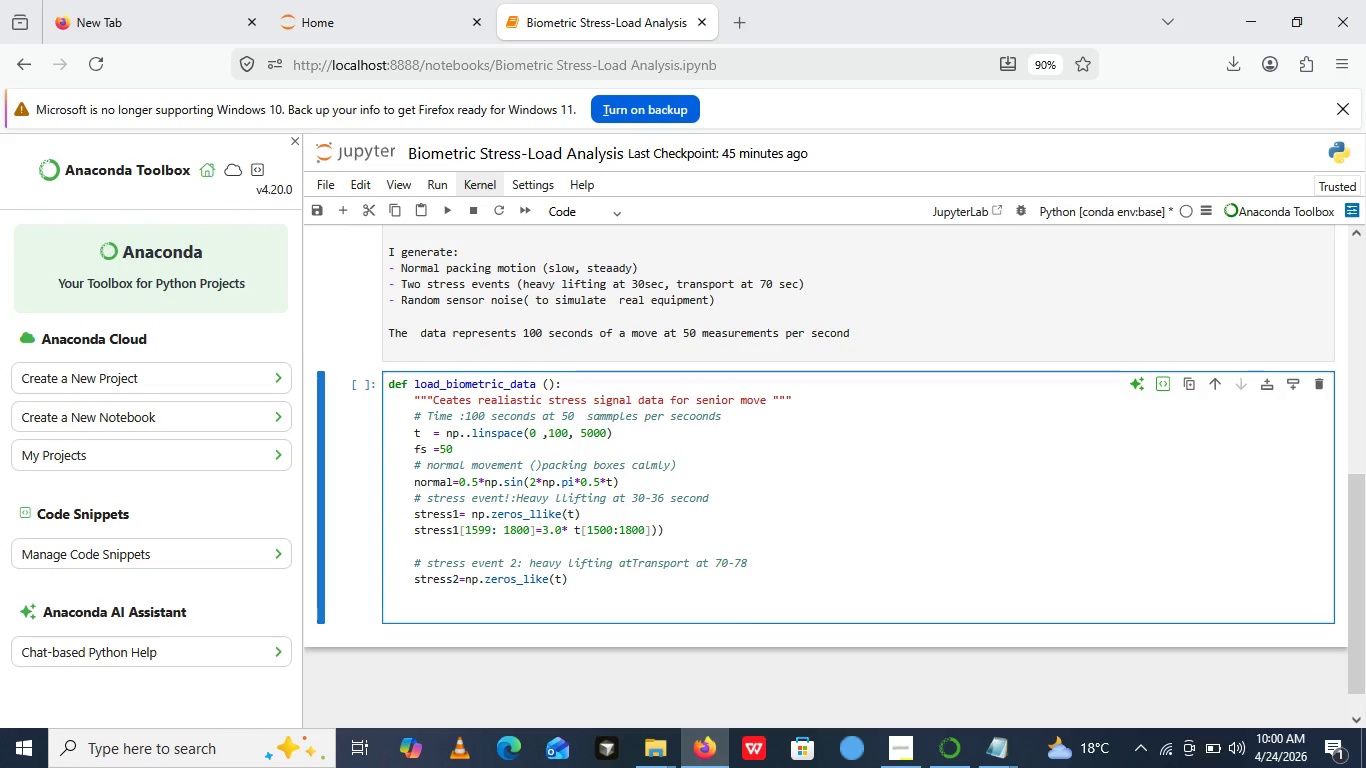 
type(stress2[])
 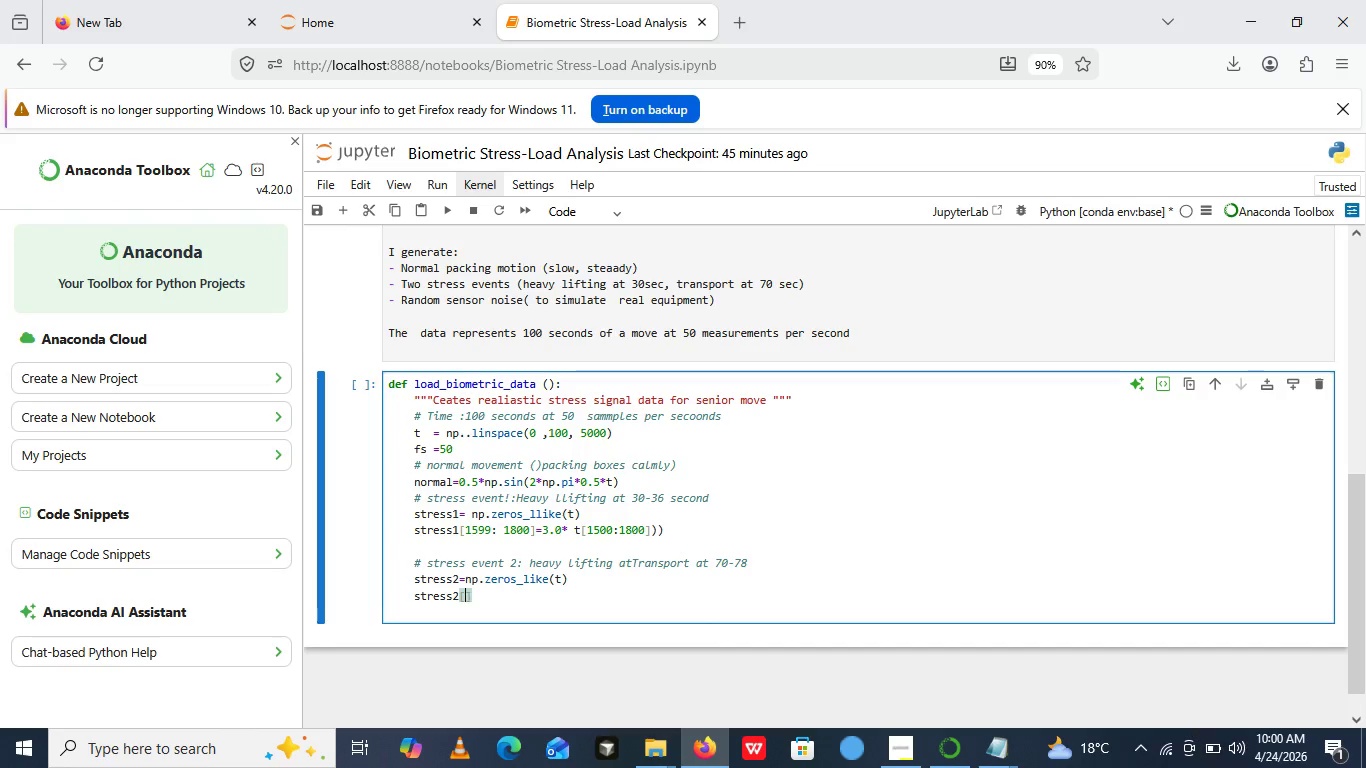 
key(ArrowLeft)
 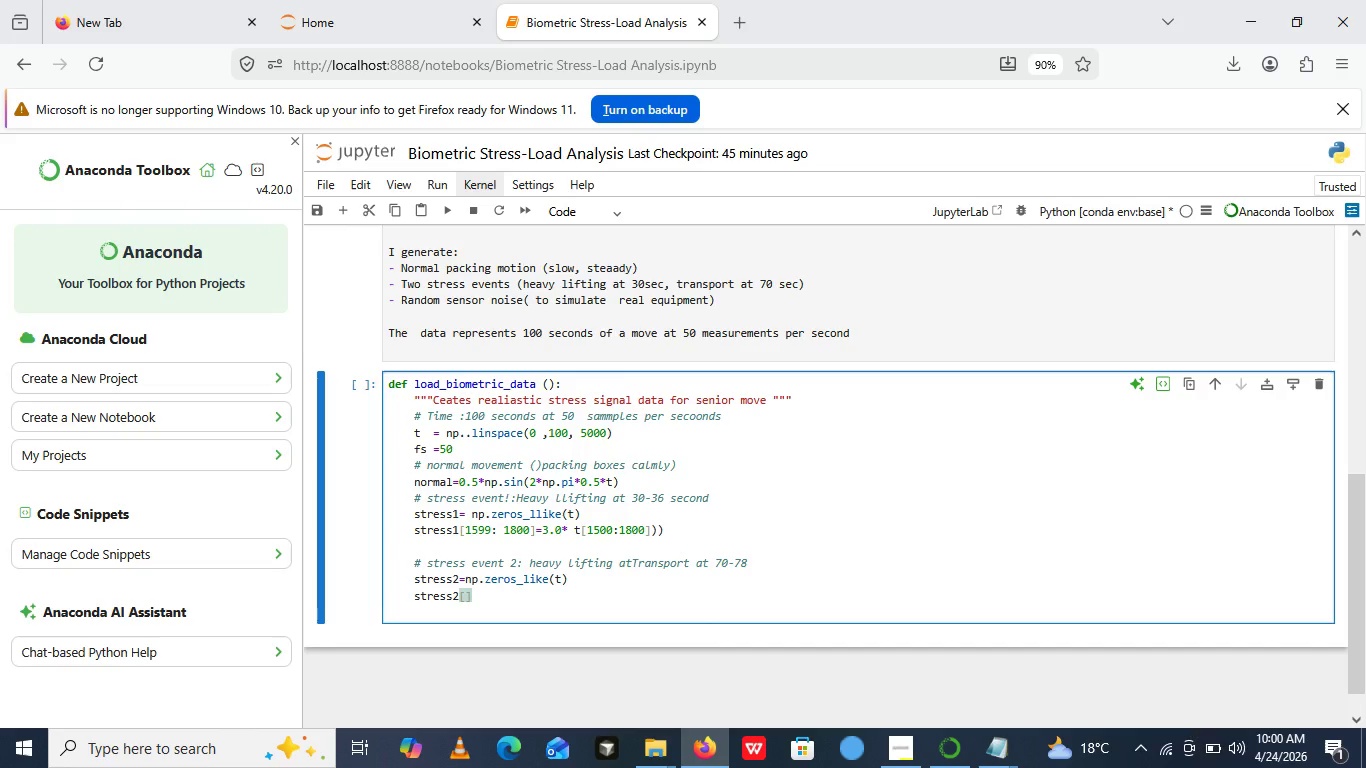 
type(3500)
 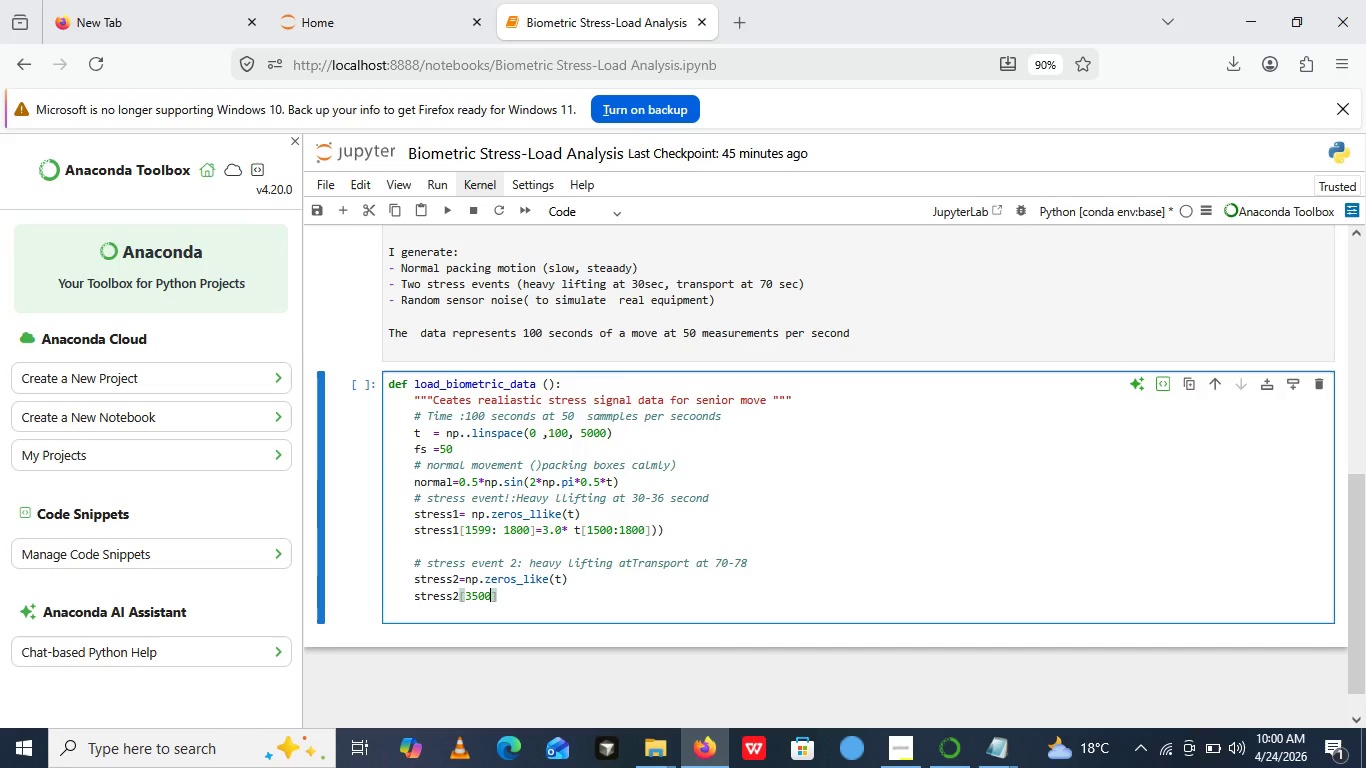 
wait(6.61)
 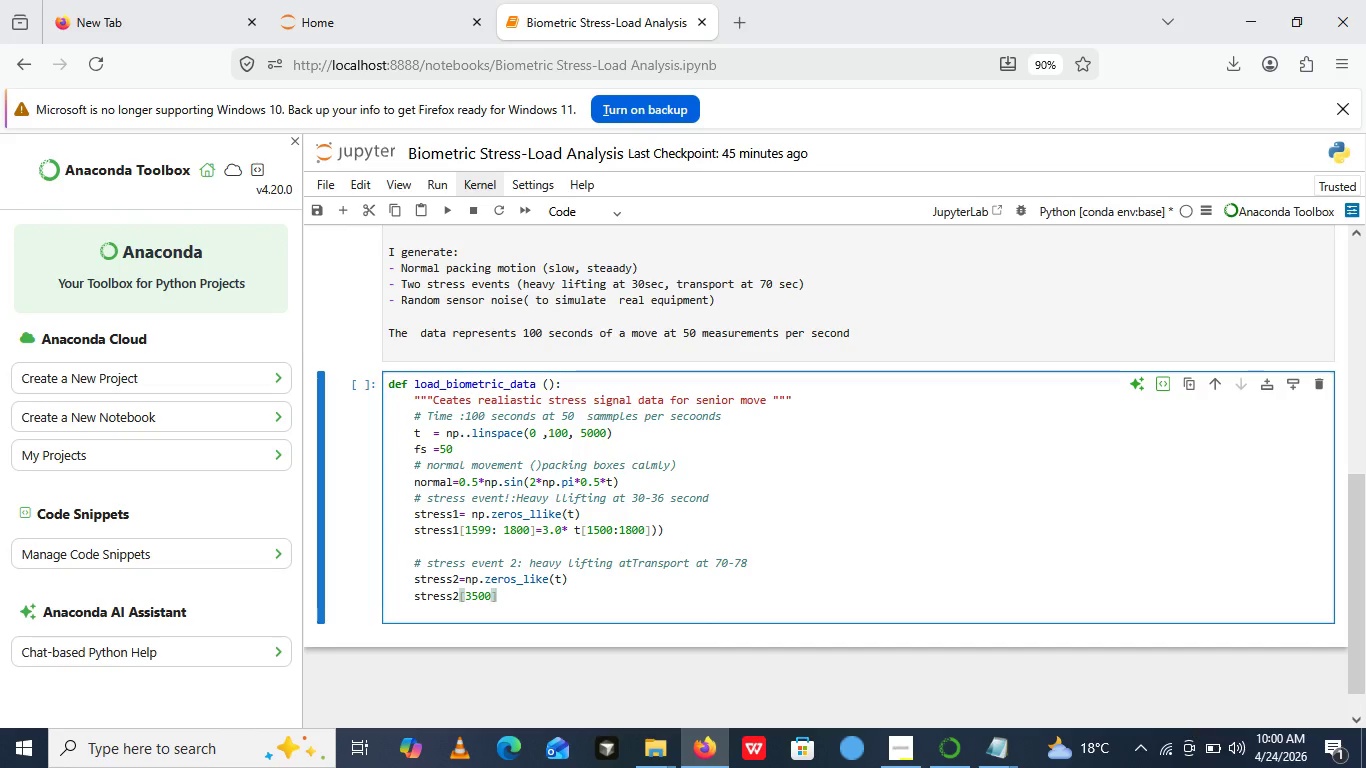 
key(Shift+Semicolon)
 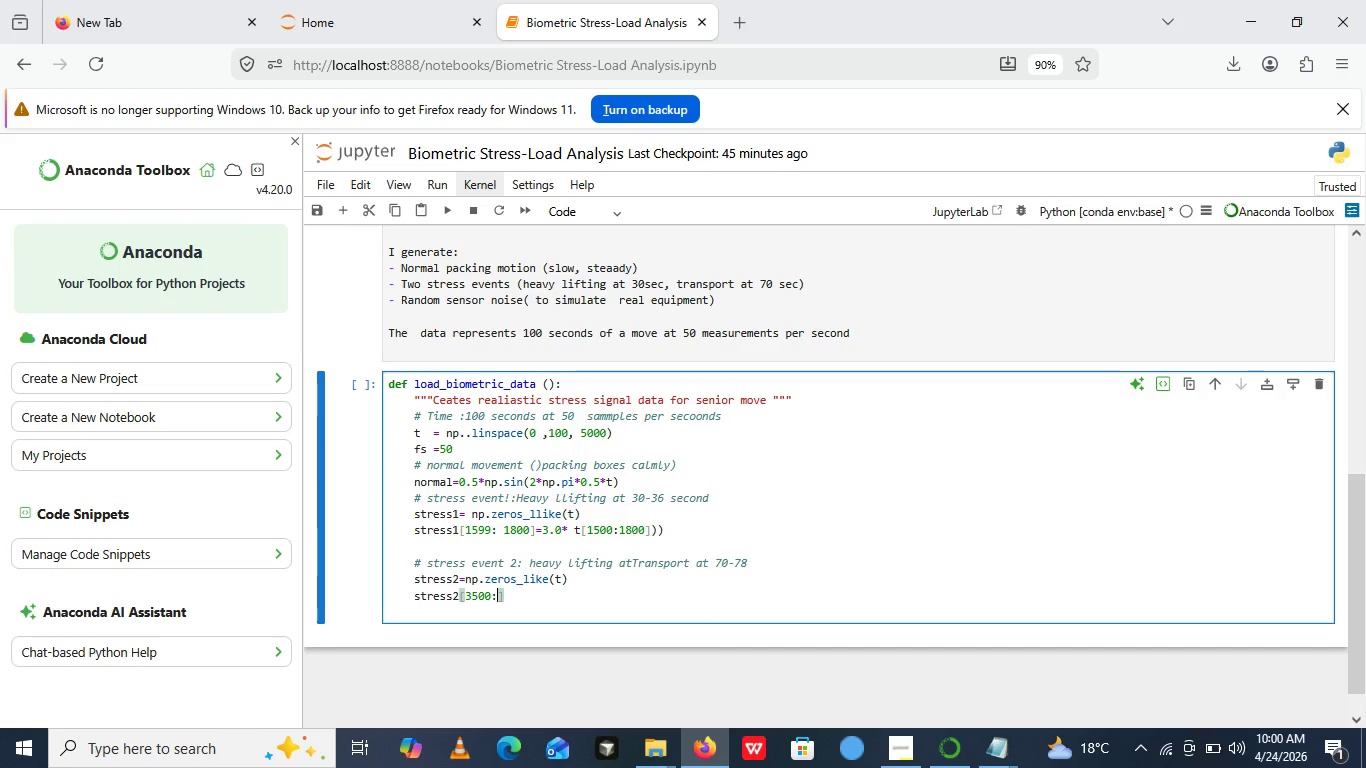 
key(Space)
 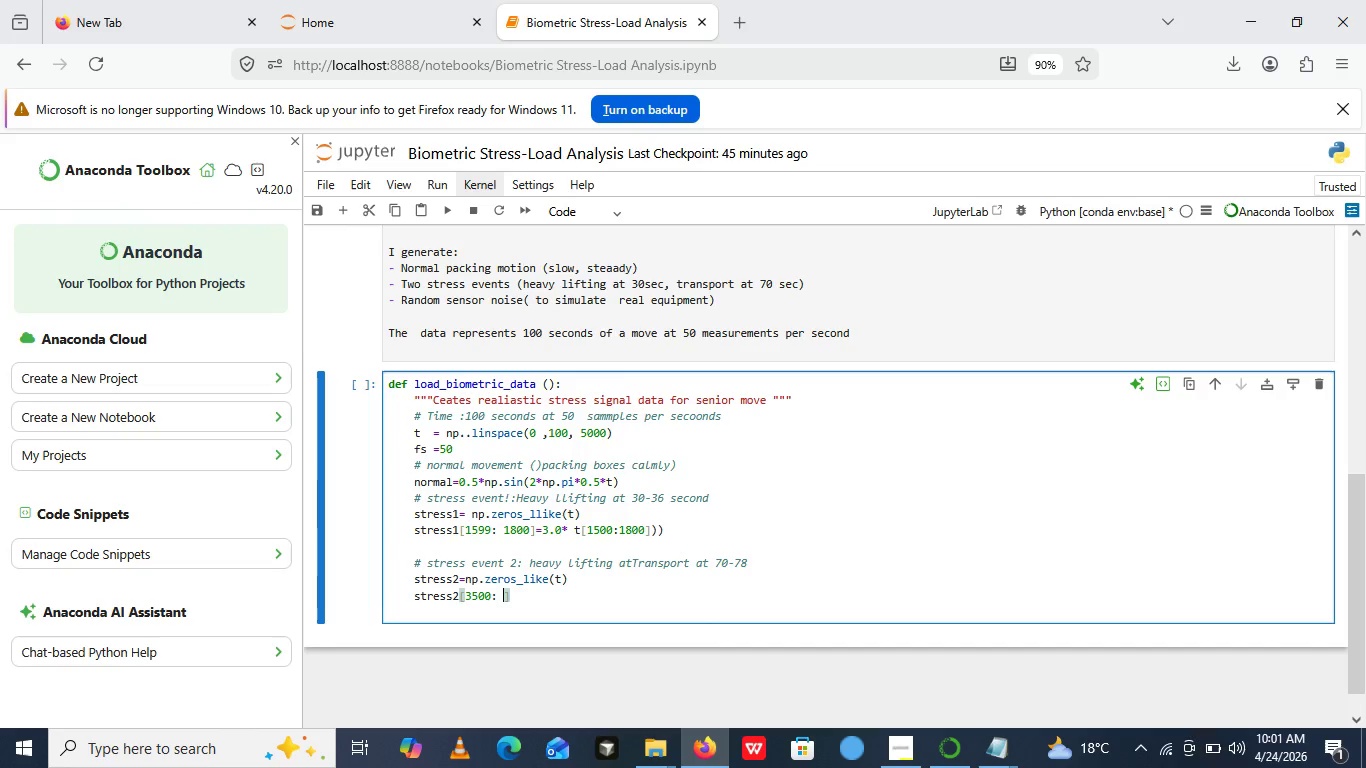 
type(3900)
 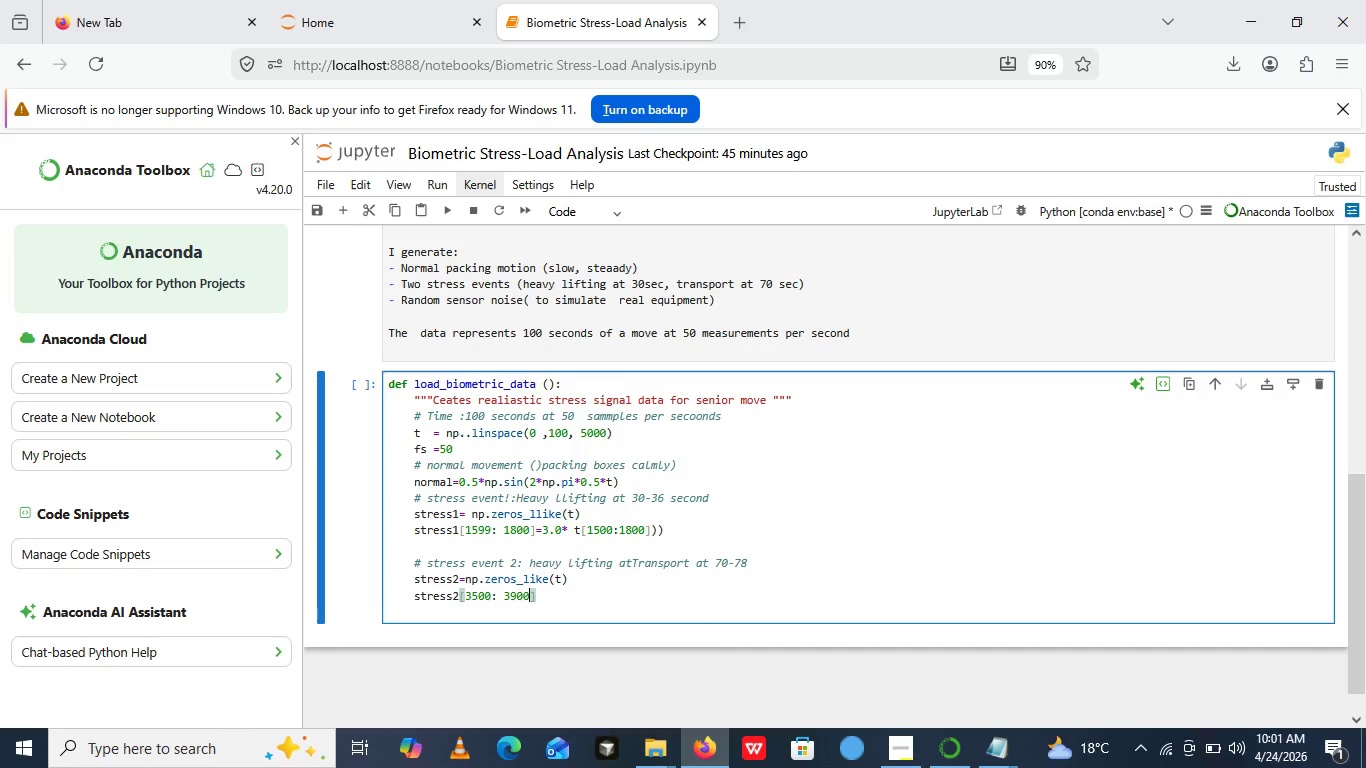 
key(ArrowRight)
 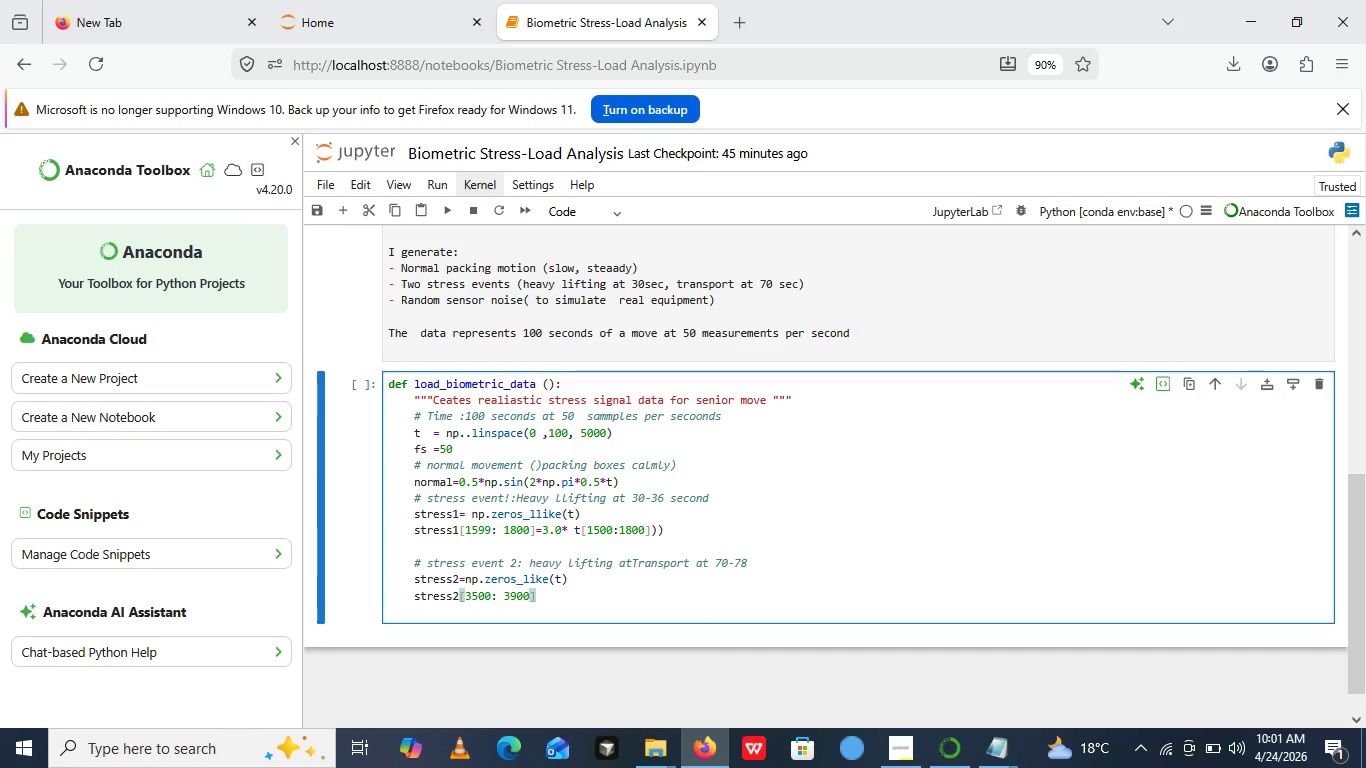 
type(= 2.5* np.abs())
 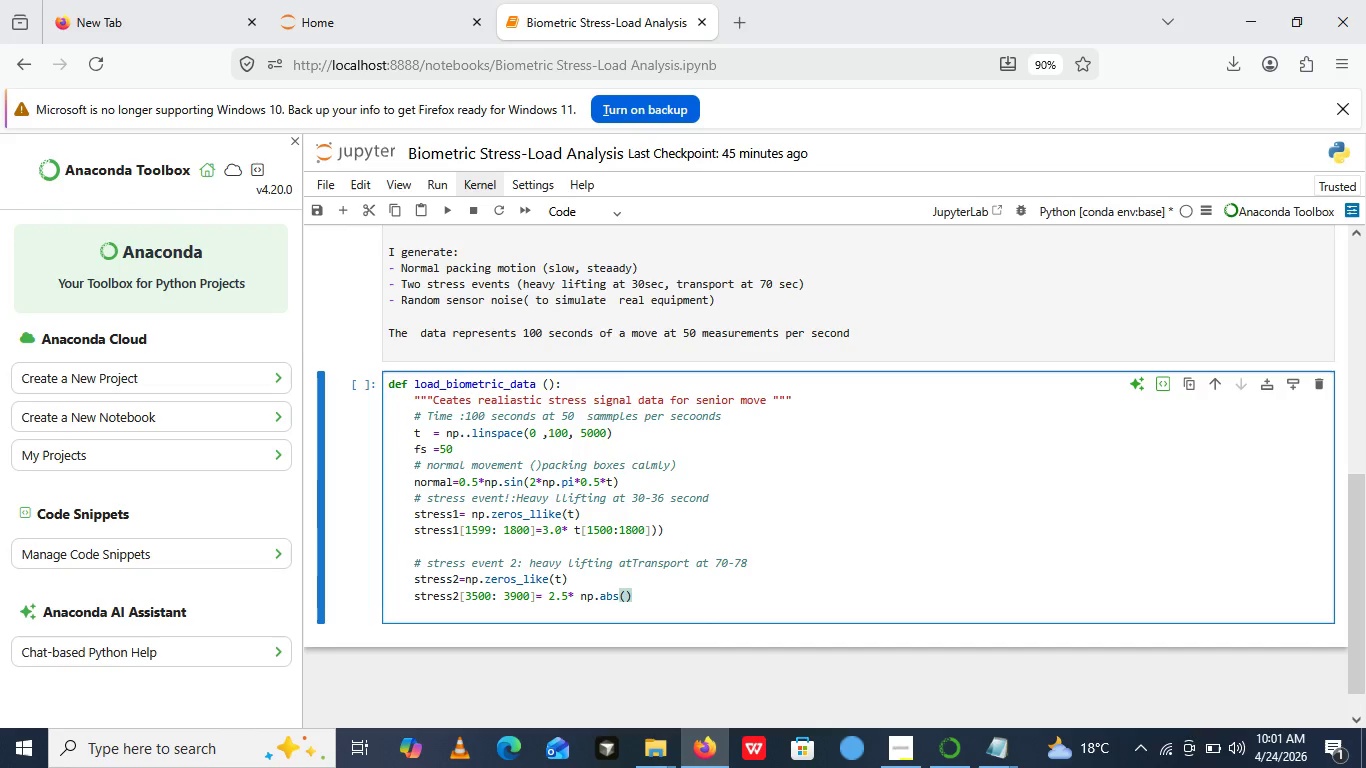 
key(ArrowLeft)
 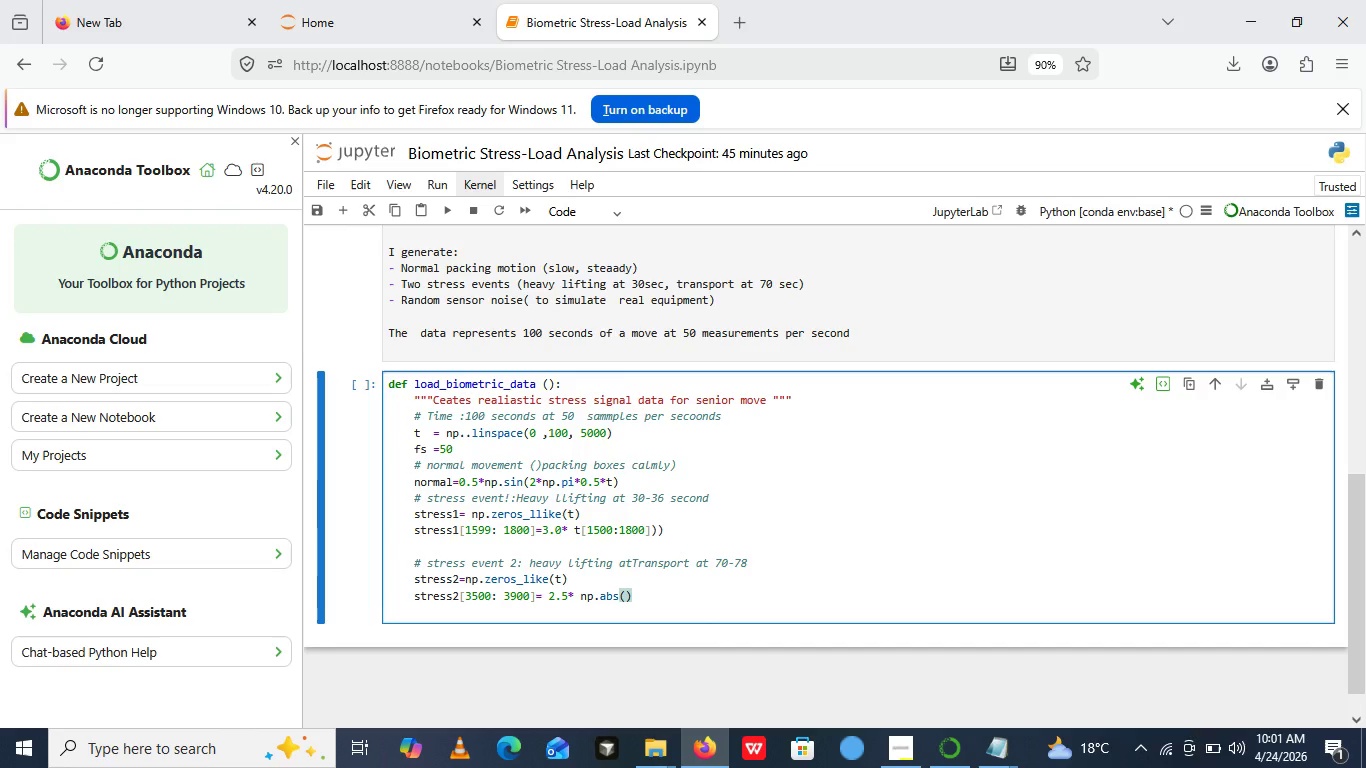 
type(np.sin())
 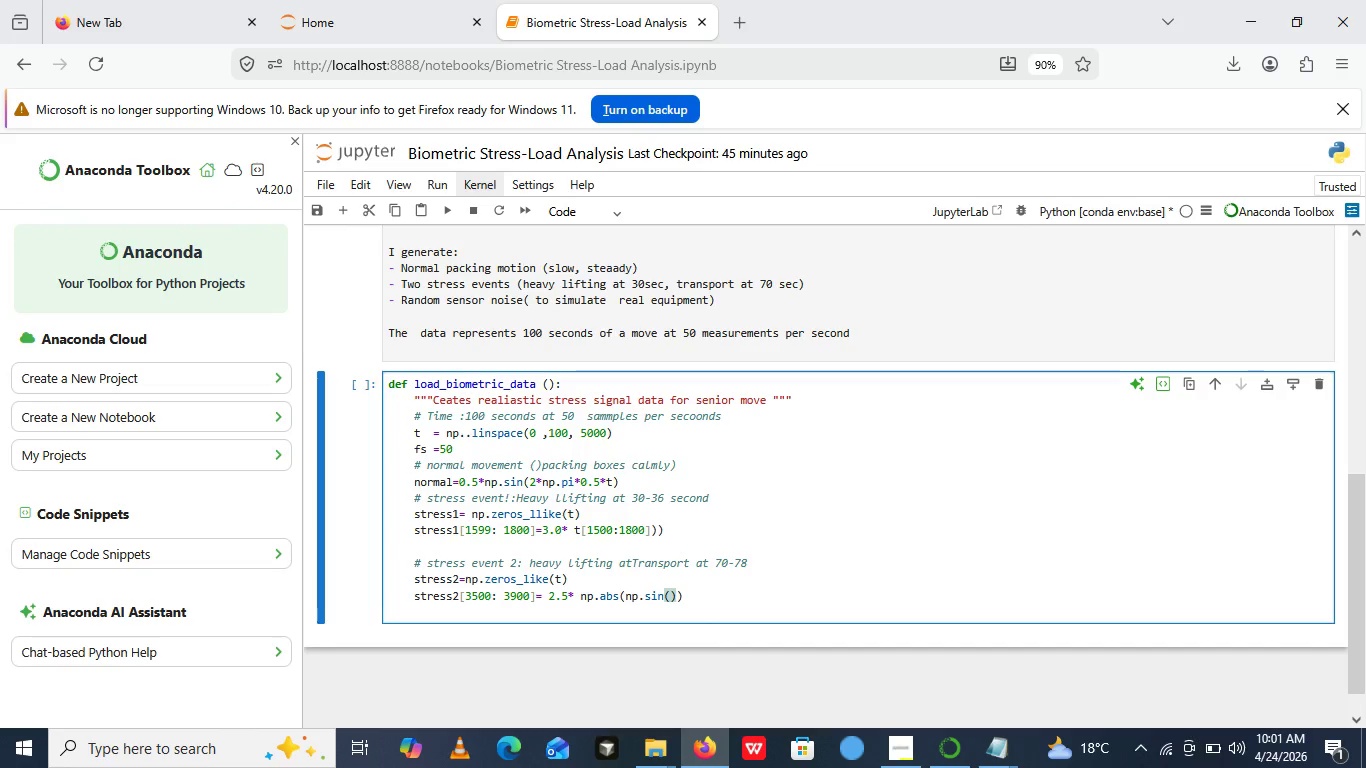 
key(ArrowLeft)
 